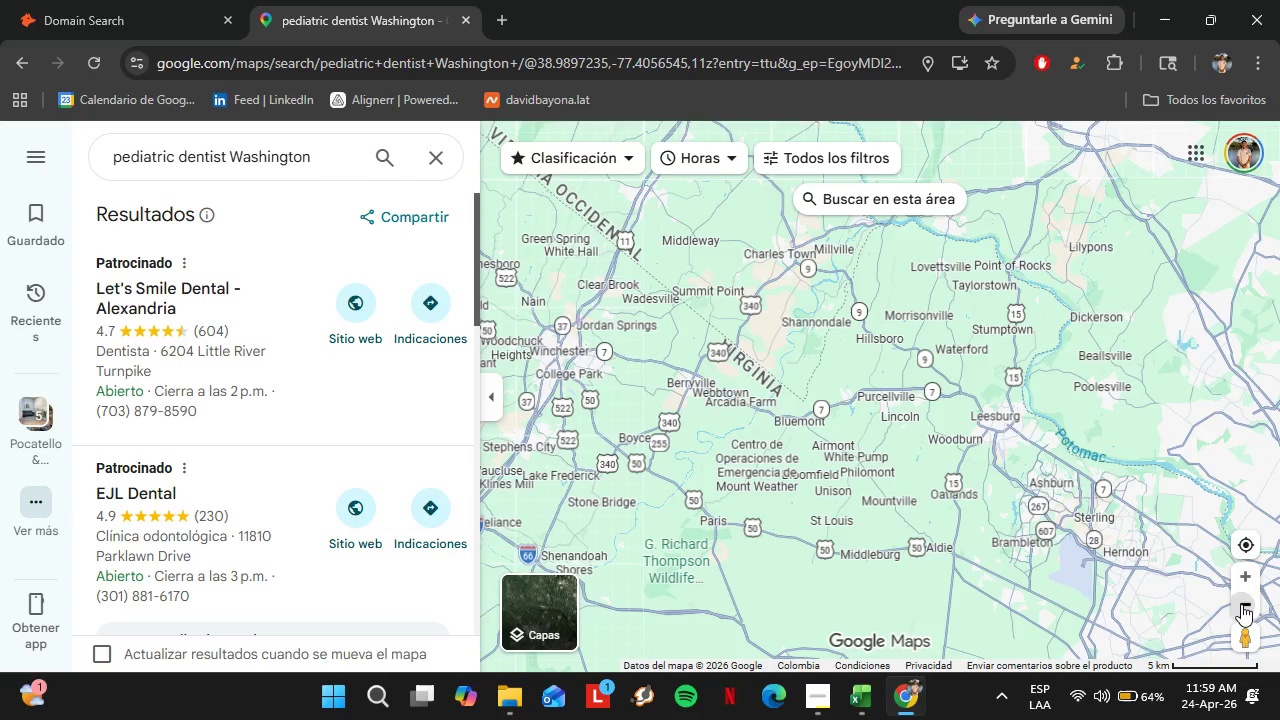 
double_click([1247, 606])
 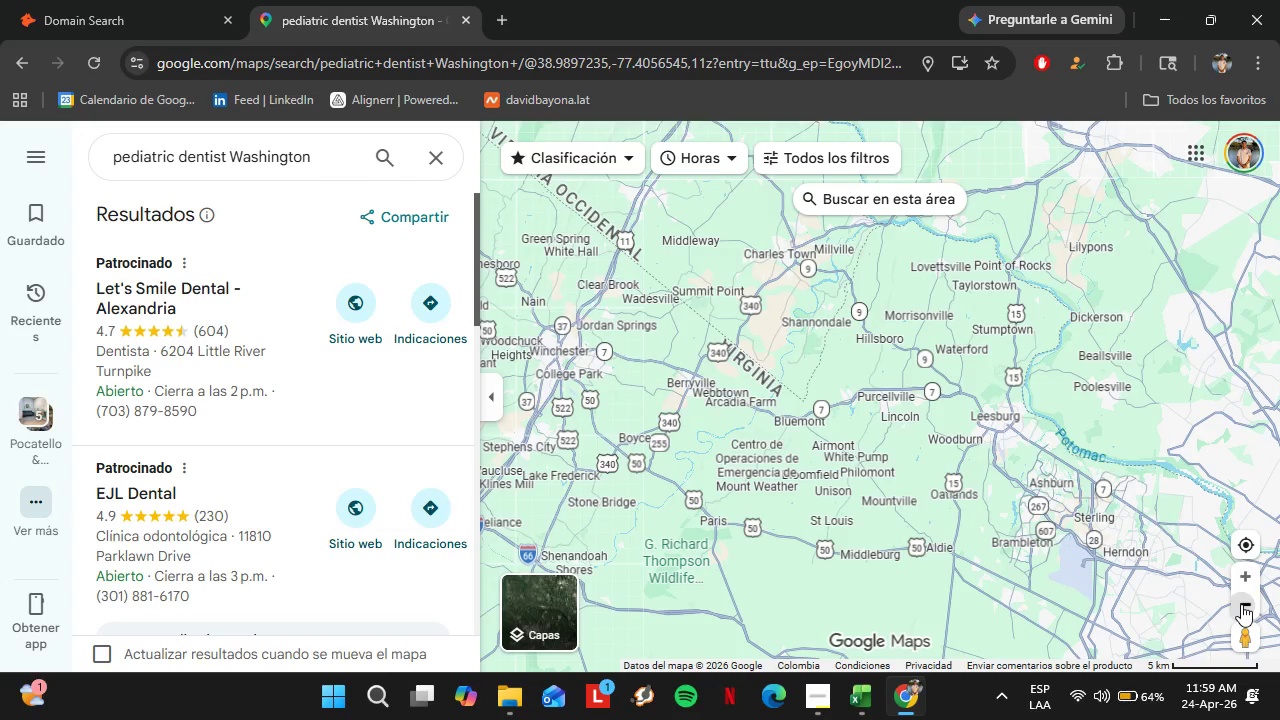 
triple_click([1247, 606])
 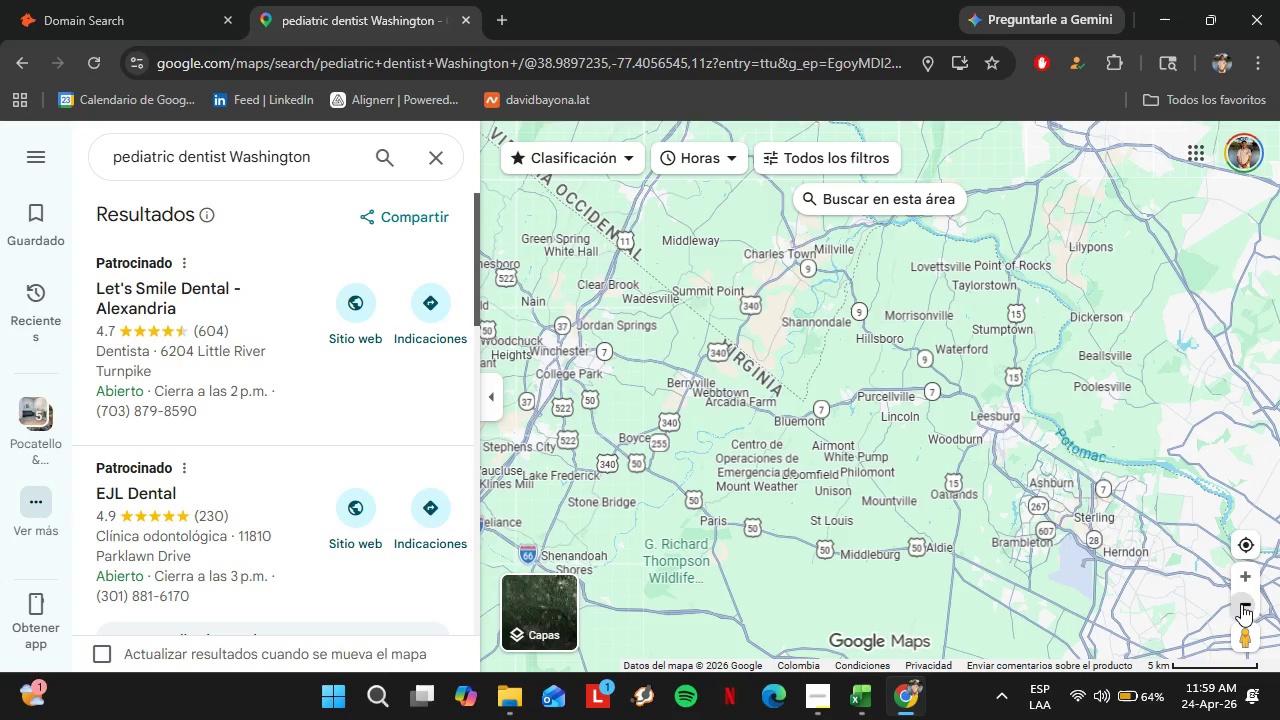 
left_click_drag(start_coordinate=[840, 400], to_coordinate=[1175, 398])
 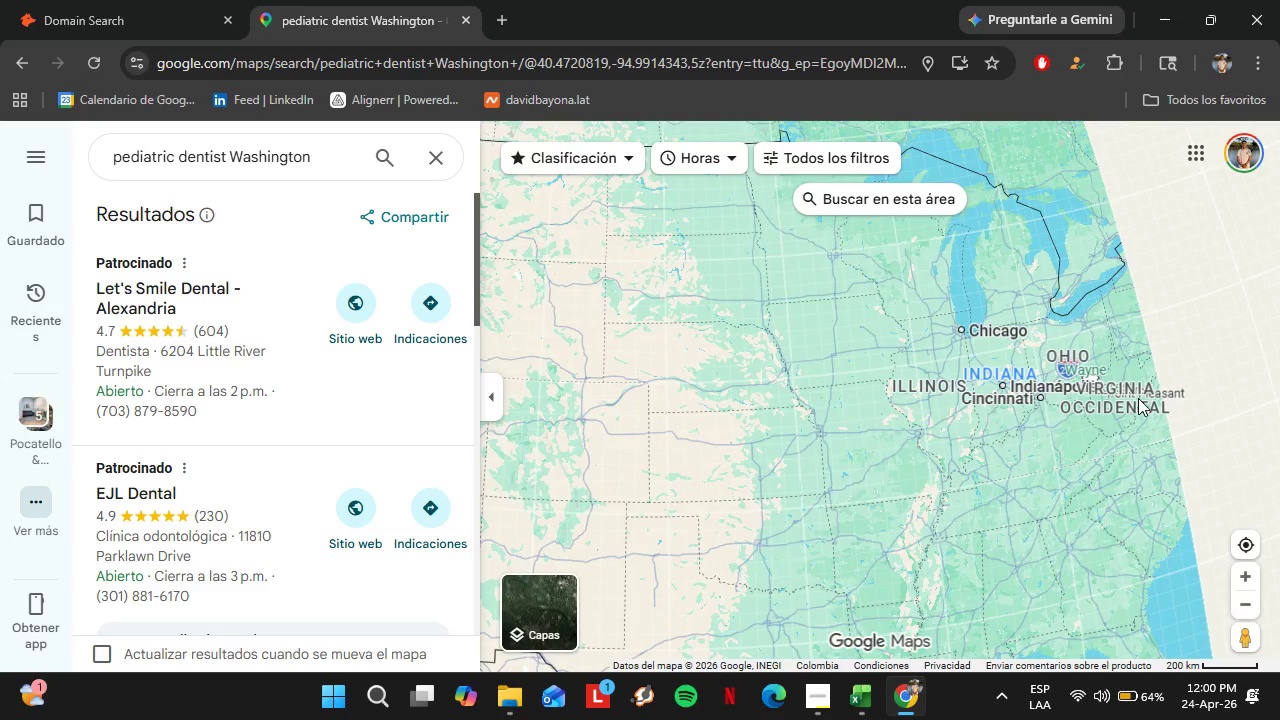 
left_click_drag(start_coordinate=[678, 362], to_coordinate=[1279, 511])
 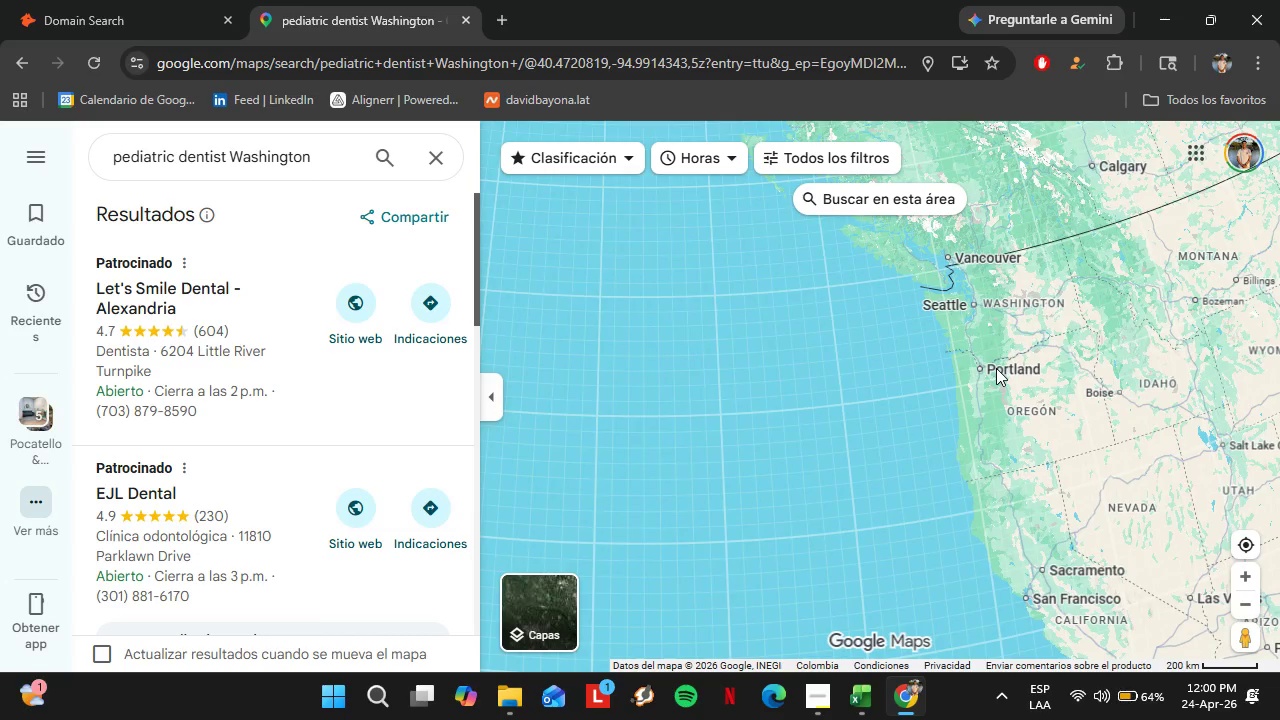 
left_click_drag(start_coordinate=[1064, 359], to_coordinate=[705, 205])
 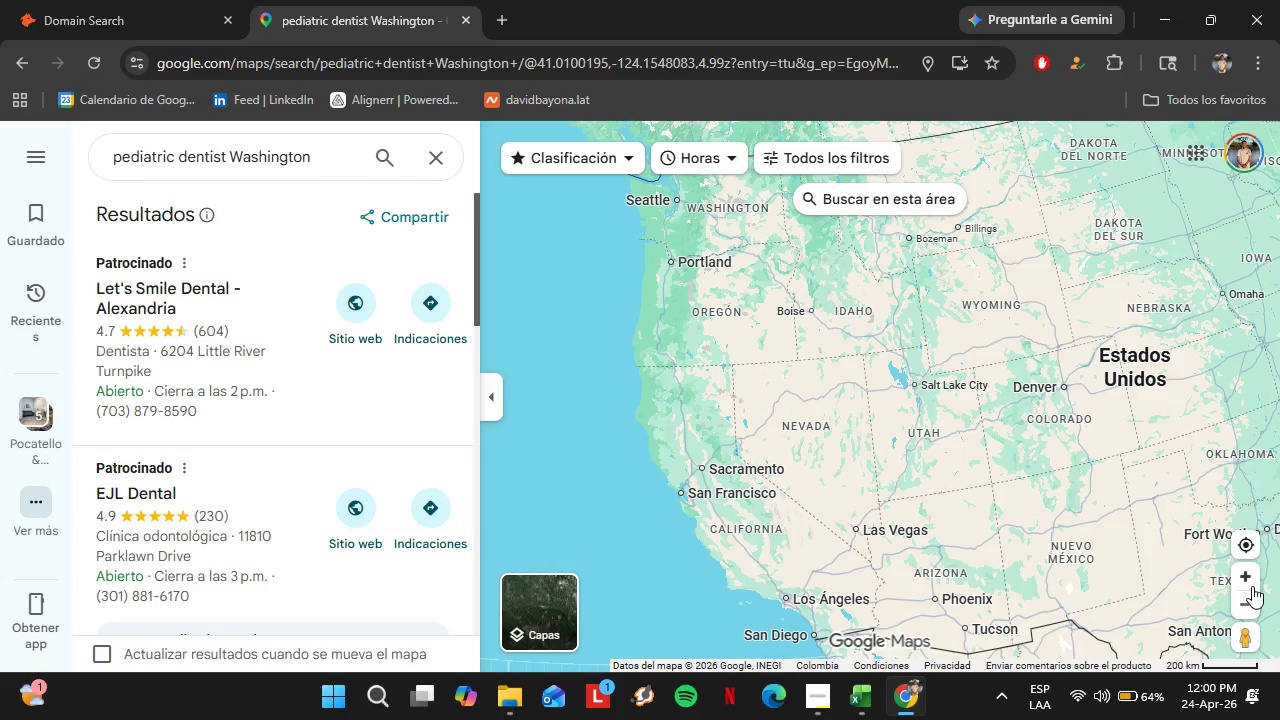 
left_click([1246, 577])
 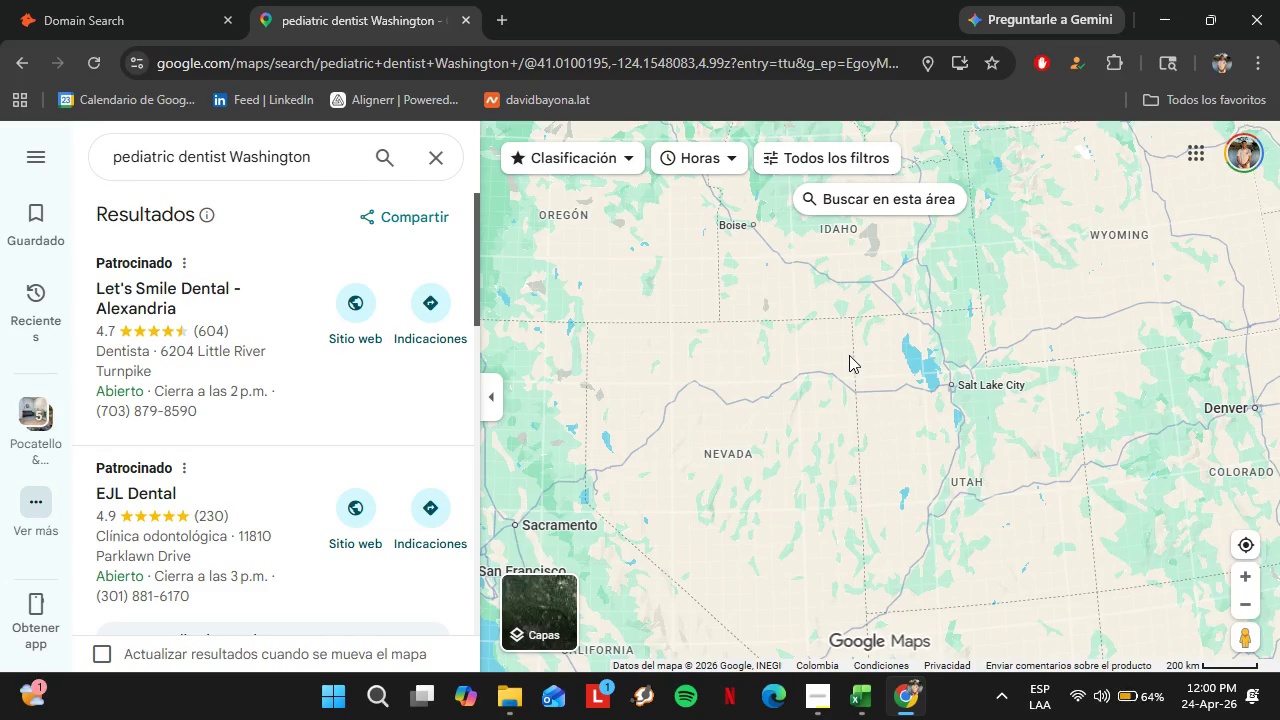 
left_click_drag(start_coordinate=[666, 272], to_coordinate=[1000, 500])
 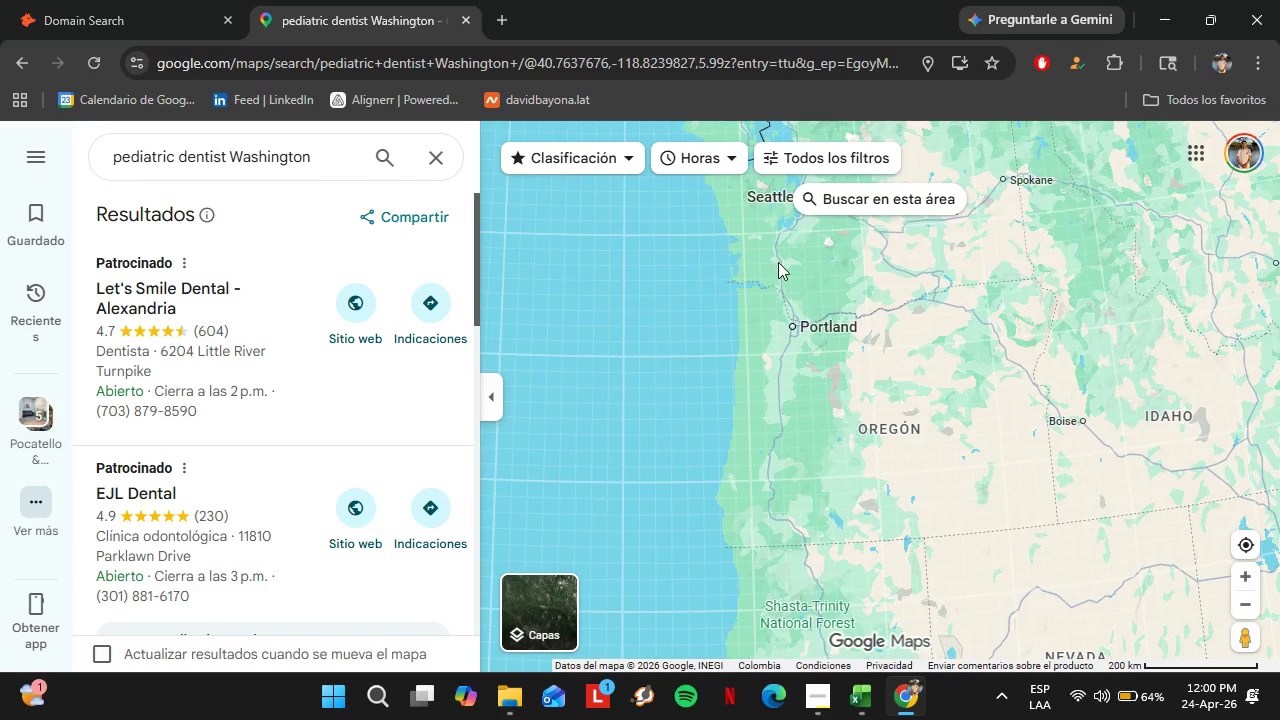 
left_click_drag(start_coordinate=[778, 262], to_coordinate=[644, 357])
 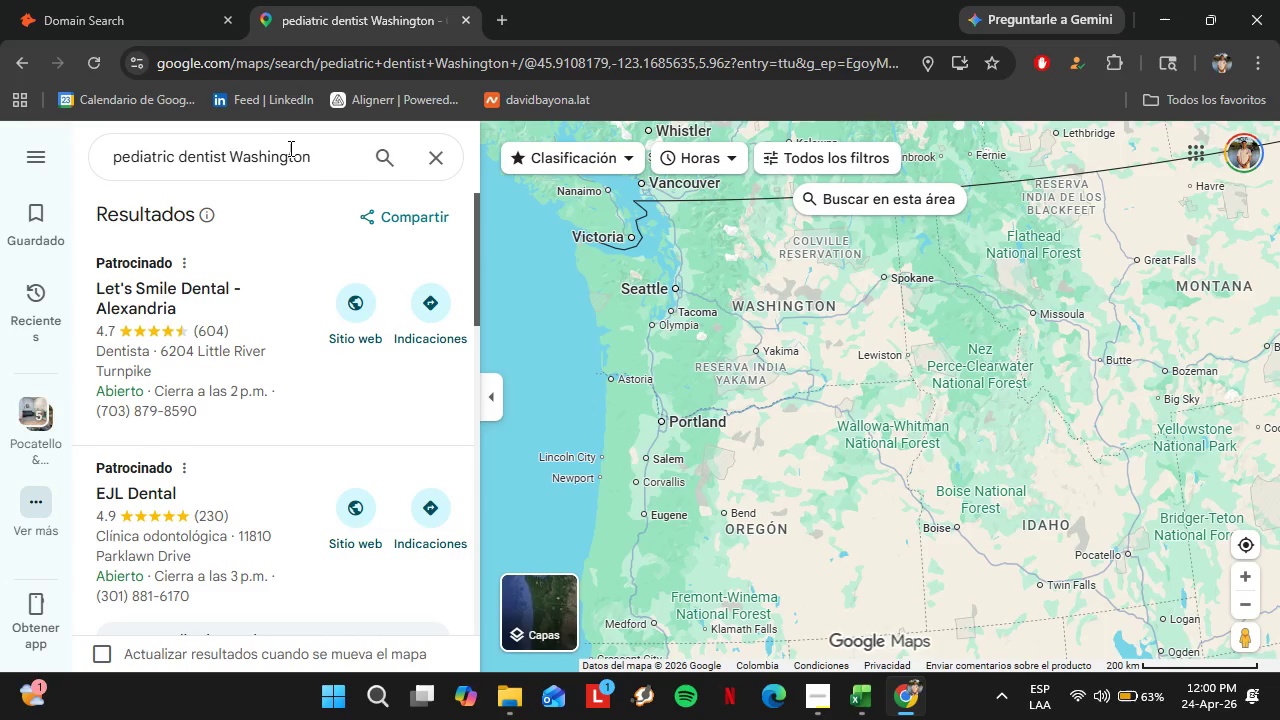 
left_click_drag(start_coordinate=[306, 151], to_coordinate=[239, 146])
 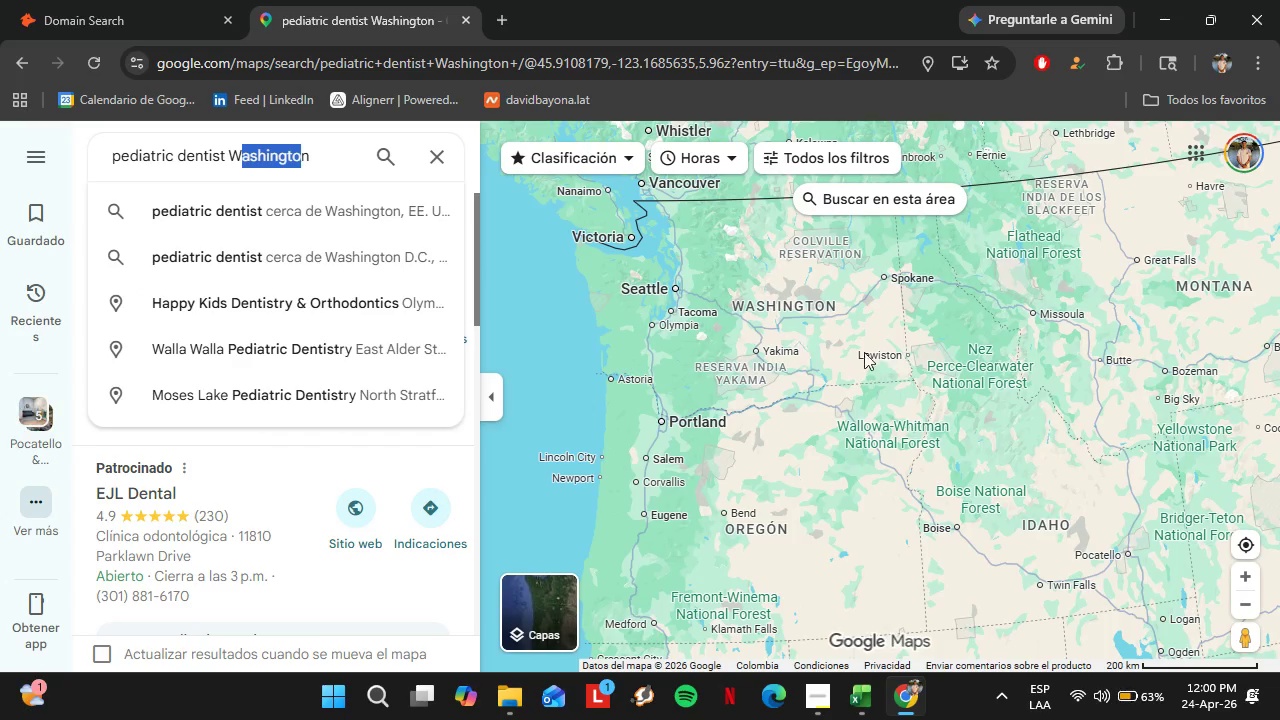 
left_click_drag(start_coordinate=[874, 358], to_coordinate=[957, 321])
 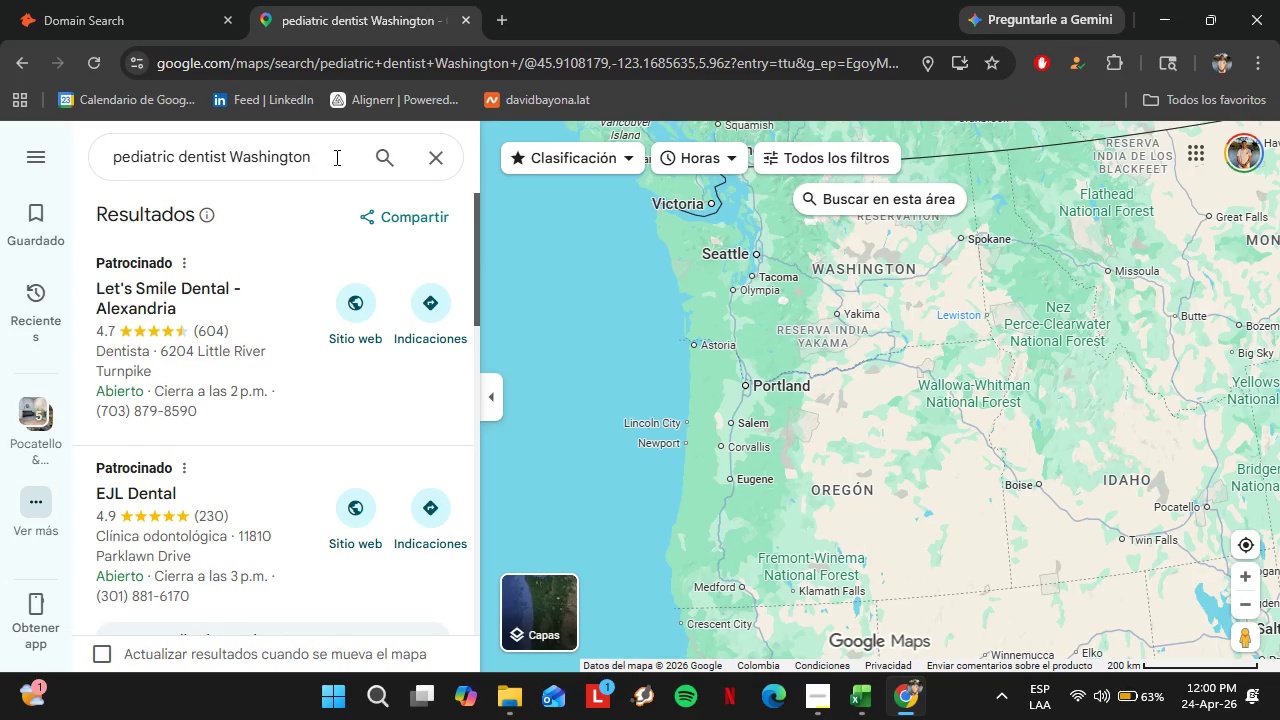 
left_click_drag(start_coordinate=[335, 157], to_coordinate=[60, 178])
 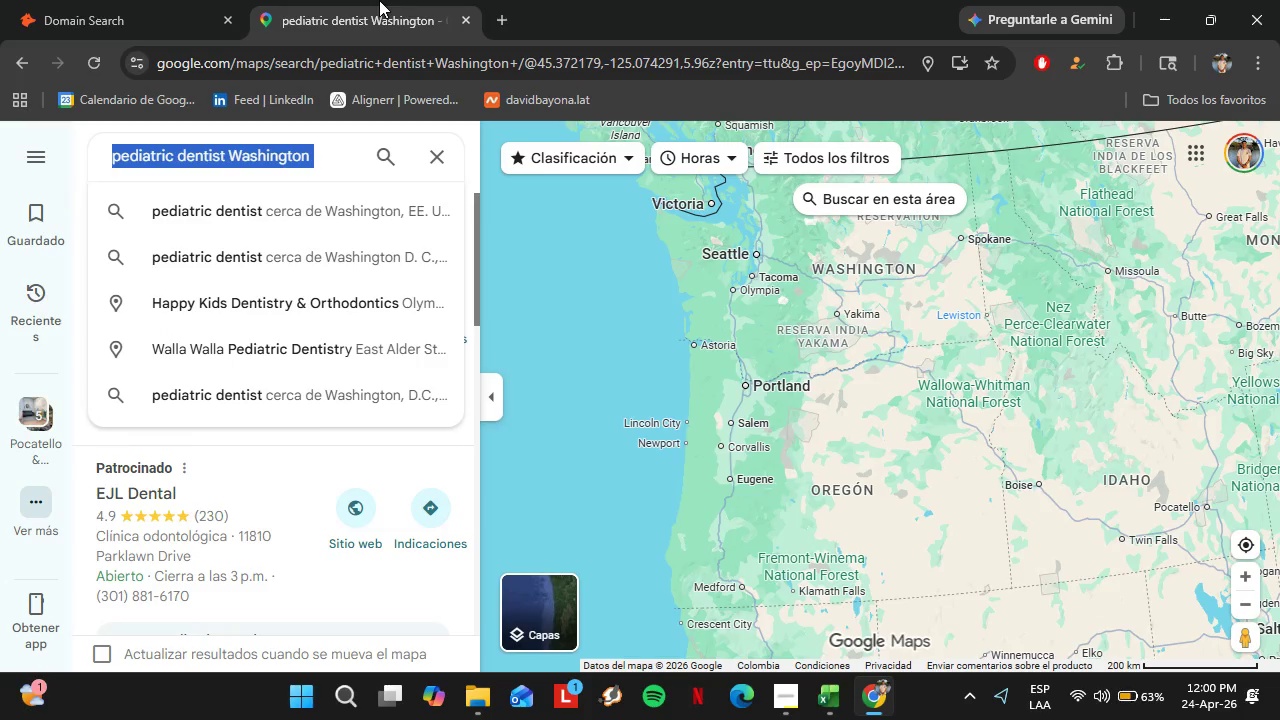 
key(Backspace)
 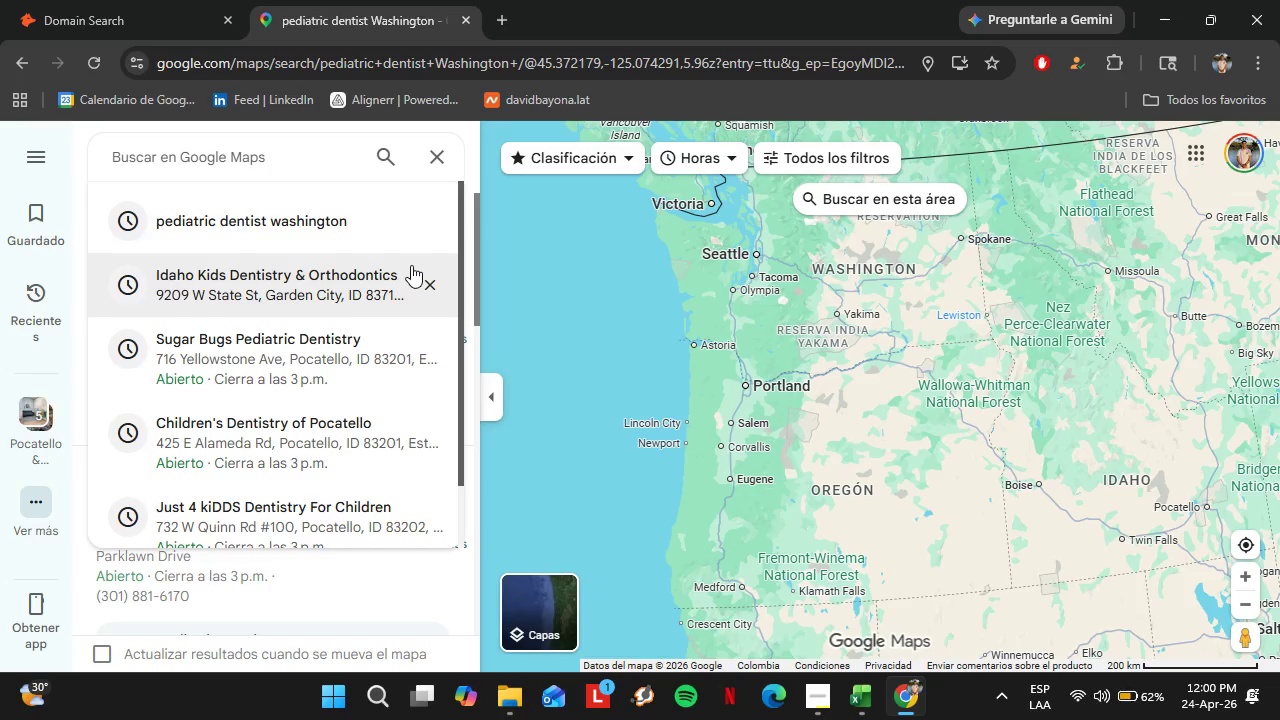 
wait(42.84)
 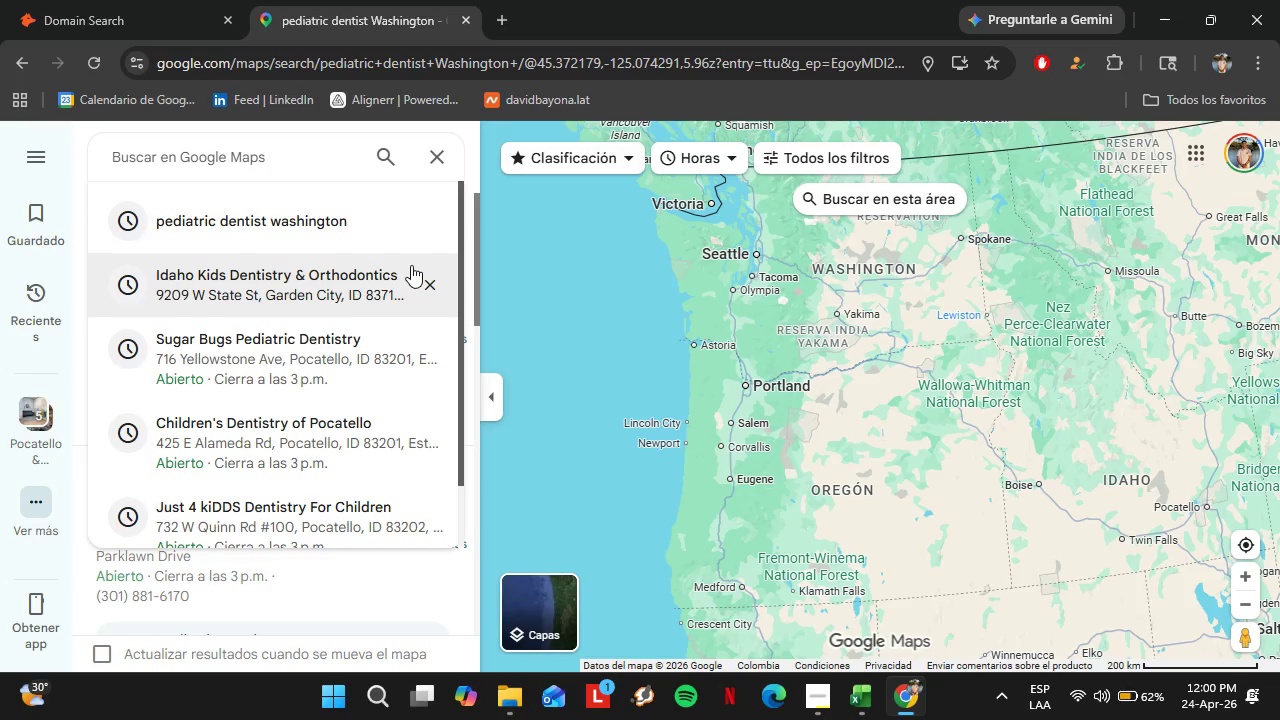 
left_click([257, 146])
 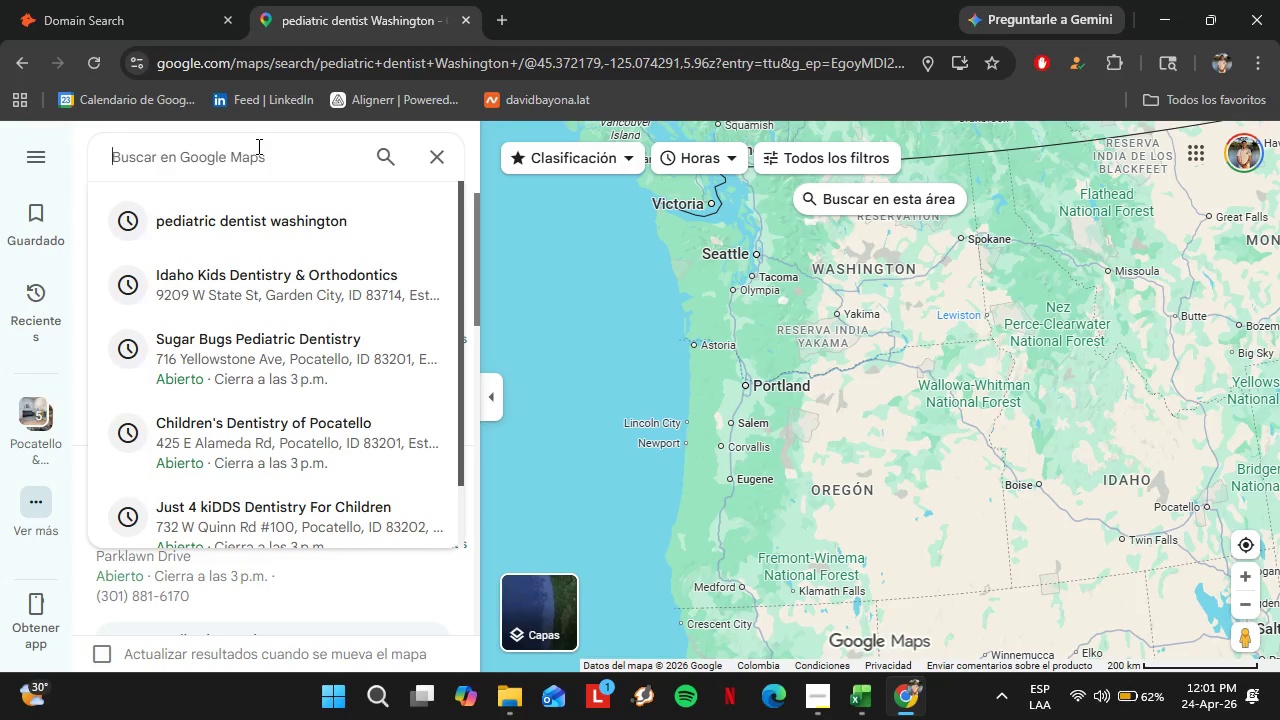 
type(kid dentist s)
key(Backspace)
type(oregon)
 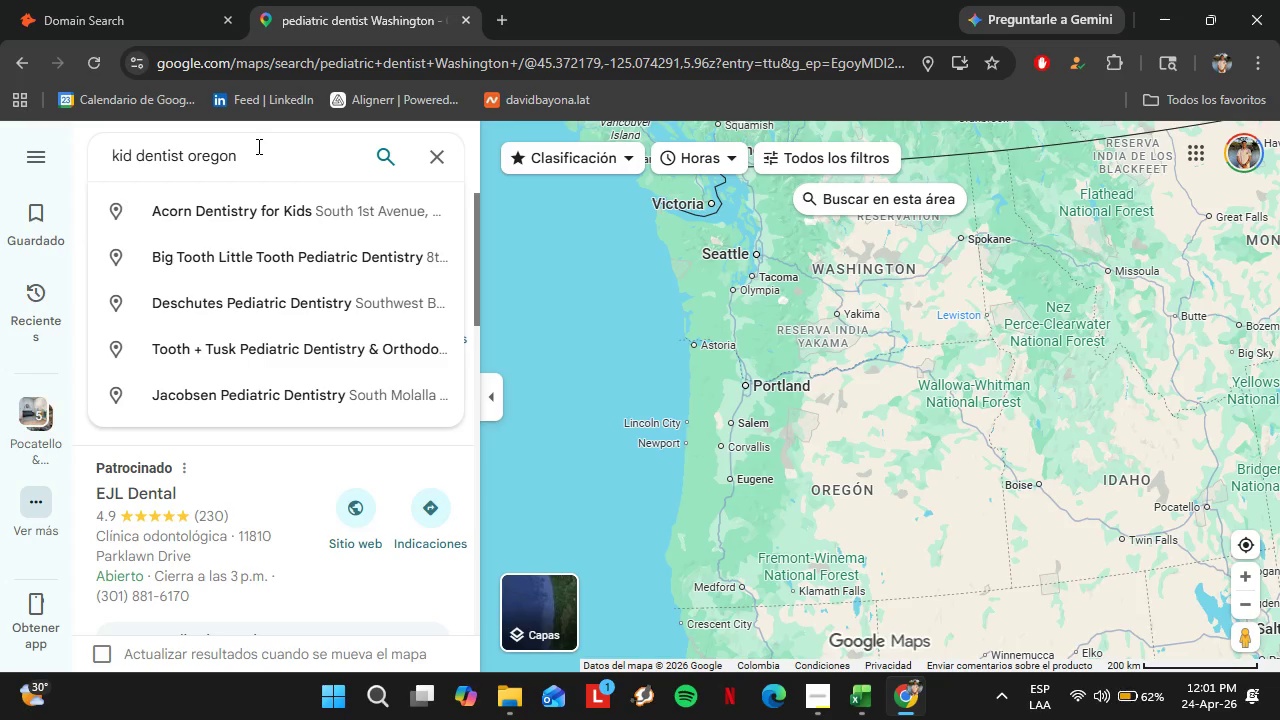 
key(Enter)
 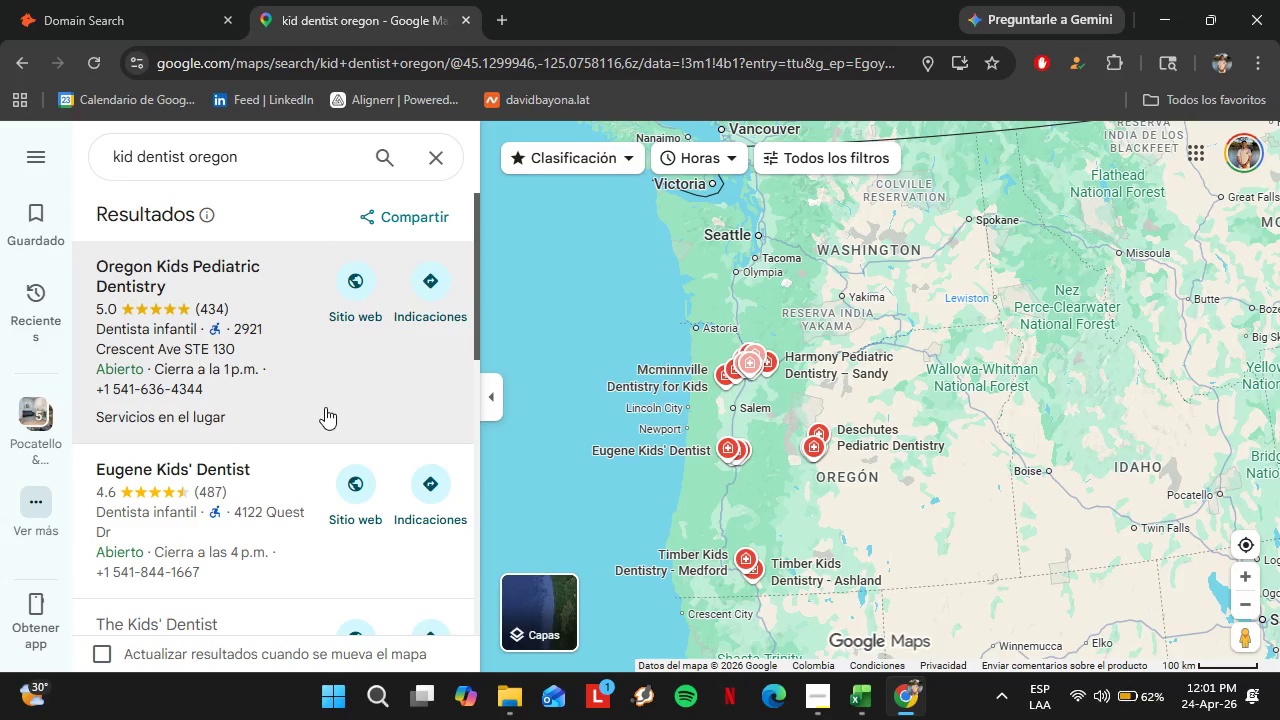 
left_click([216, 268])
 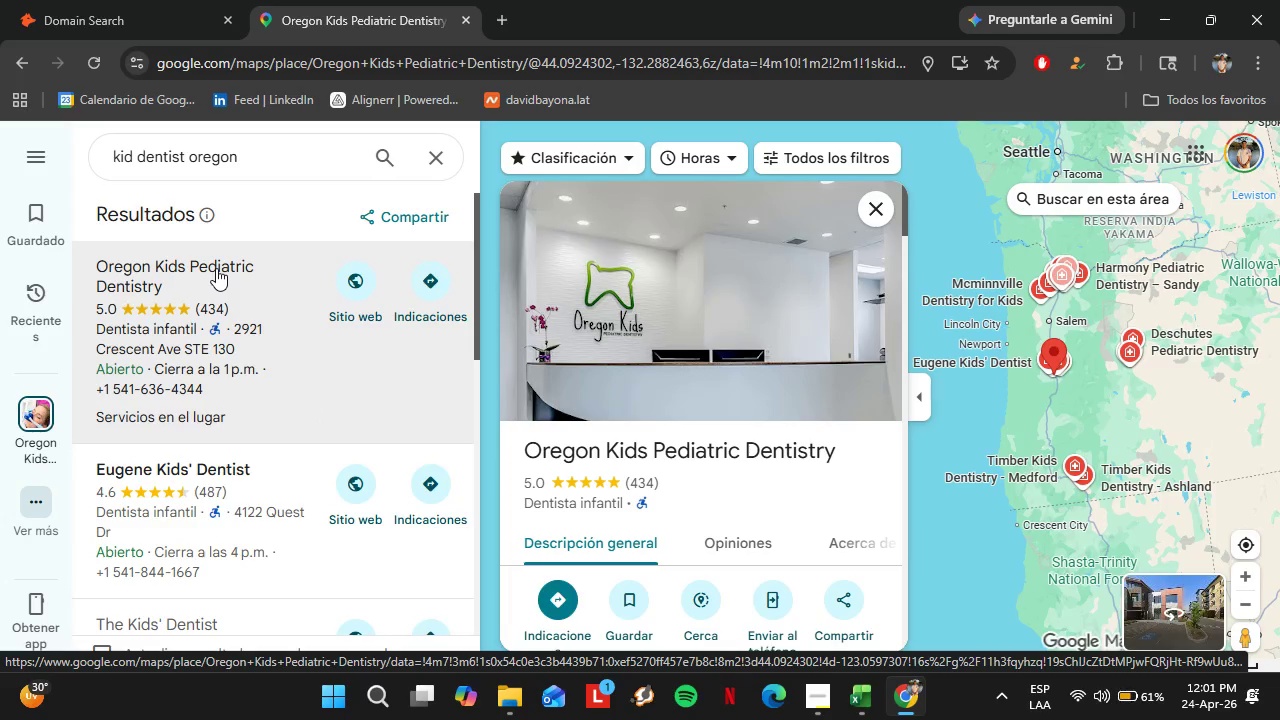 
wait(10.22)
 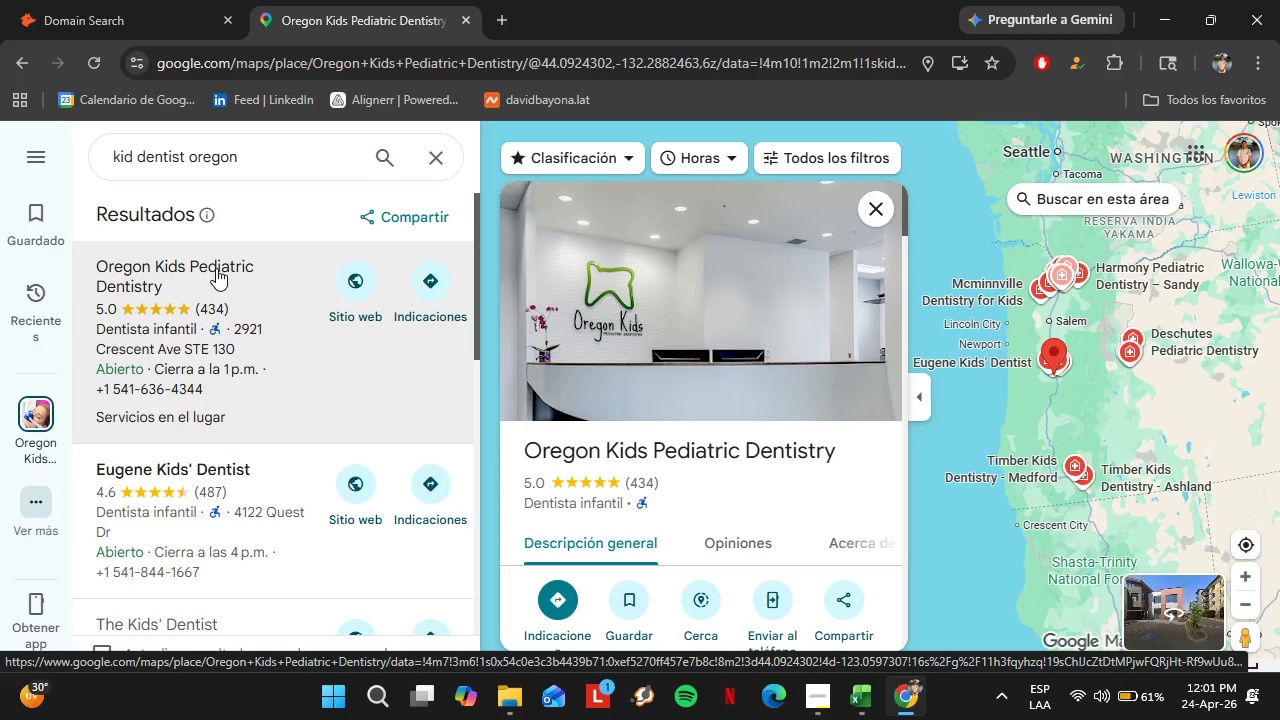 
scroll: coordinate [771, 454], scroll_direction: down, amount: 4.0
 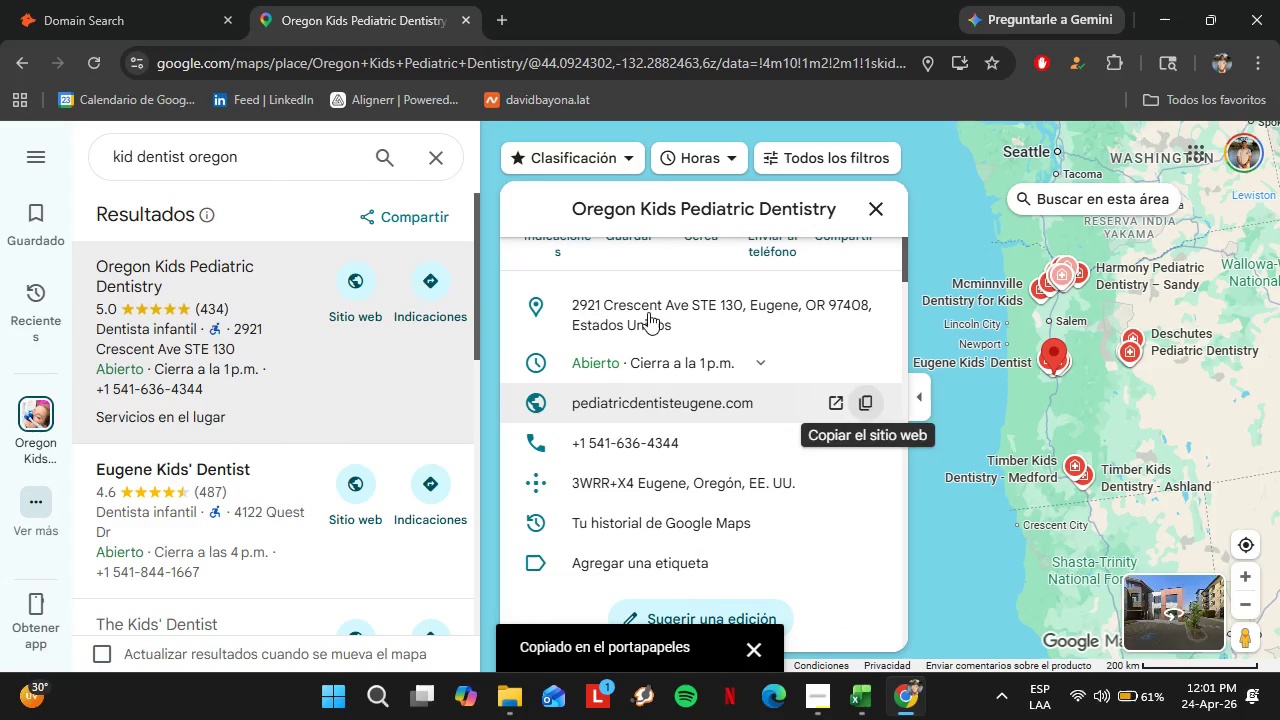 
left_click([164, 0])
 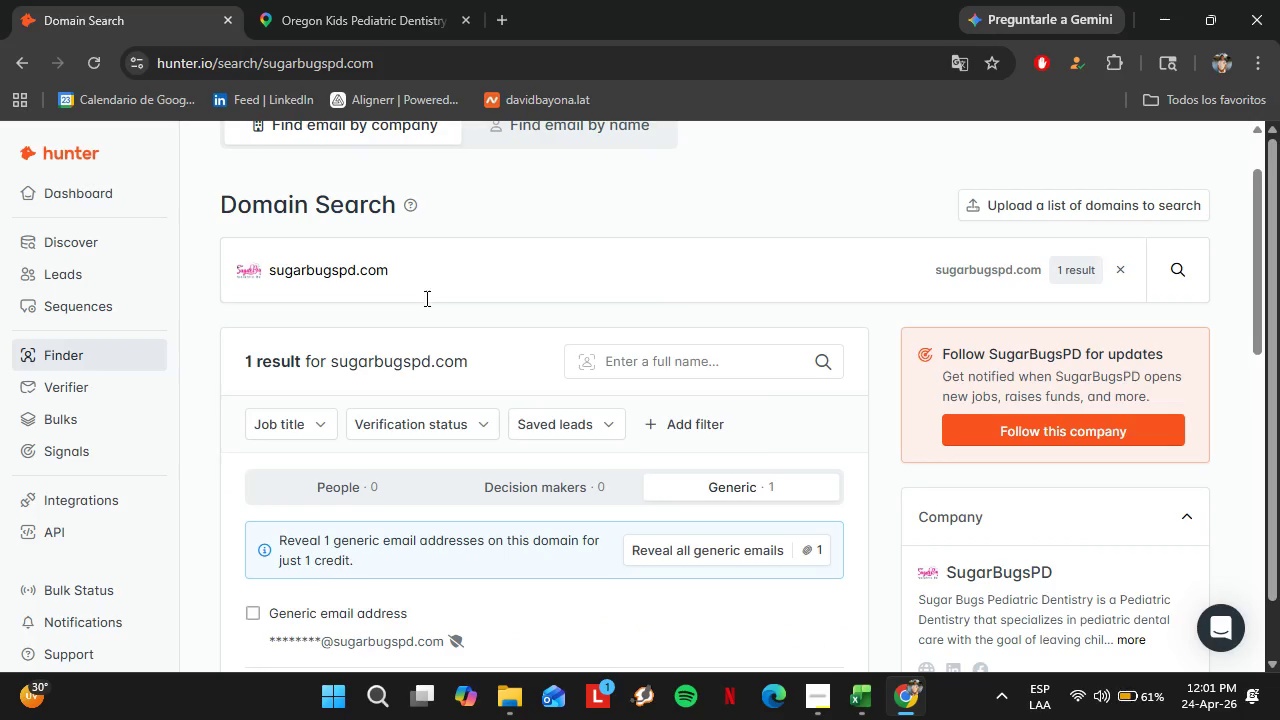 
left_click_drag(start_coordinate=[415, 291], to_coordinate=[205, 265])
 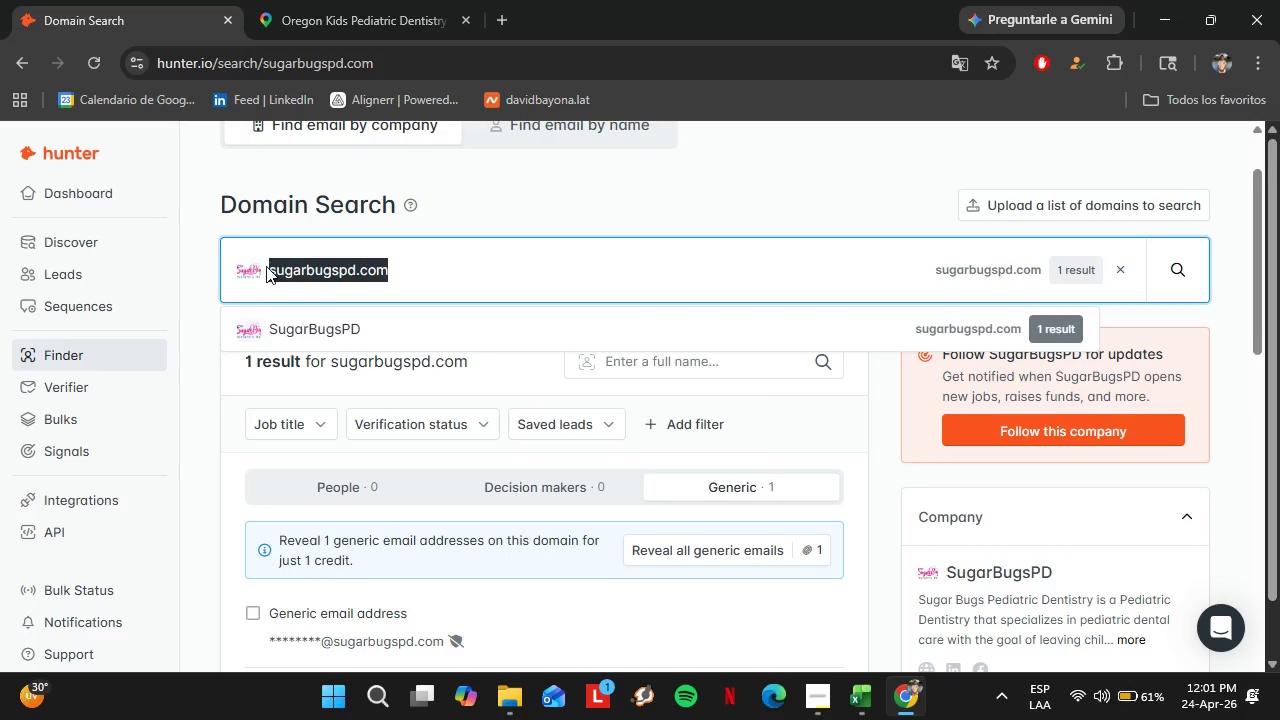 
key(Control+V)
 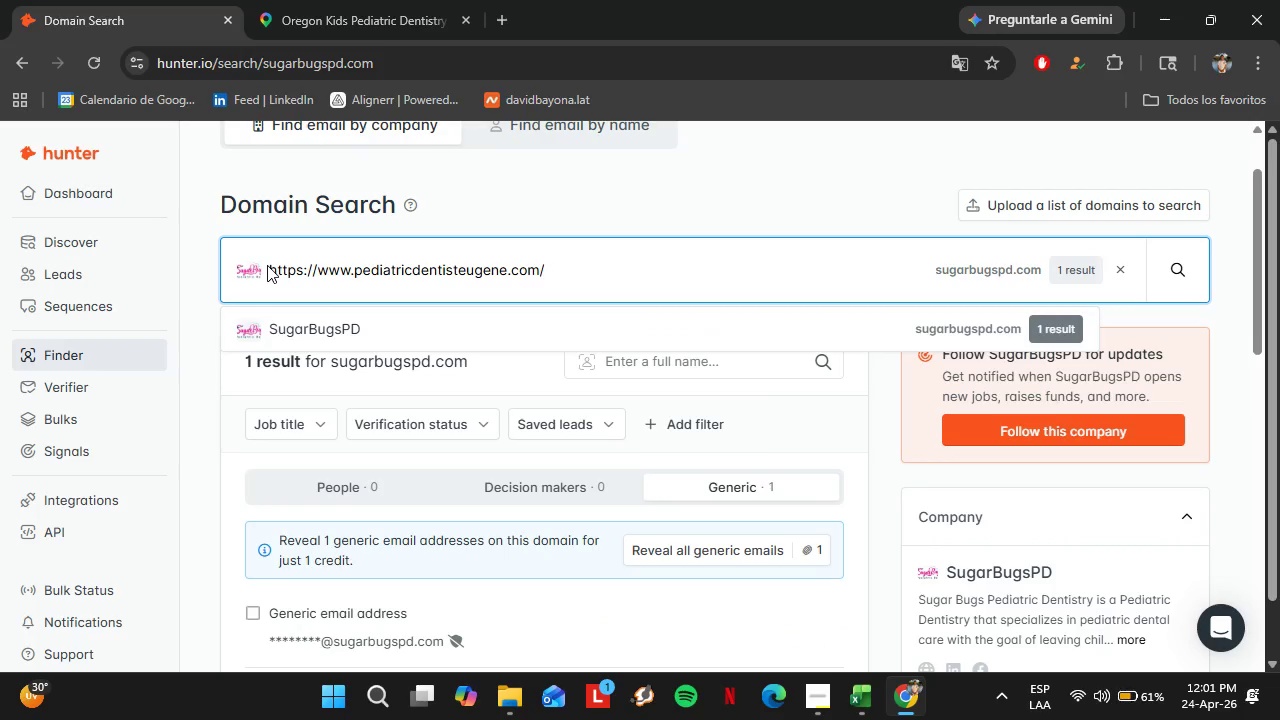 
key(Enter)
 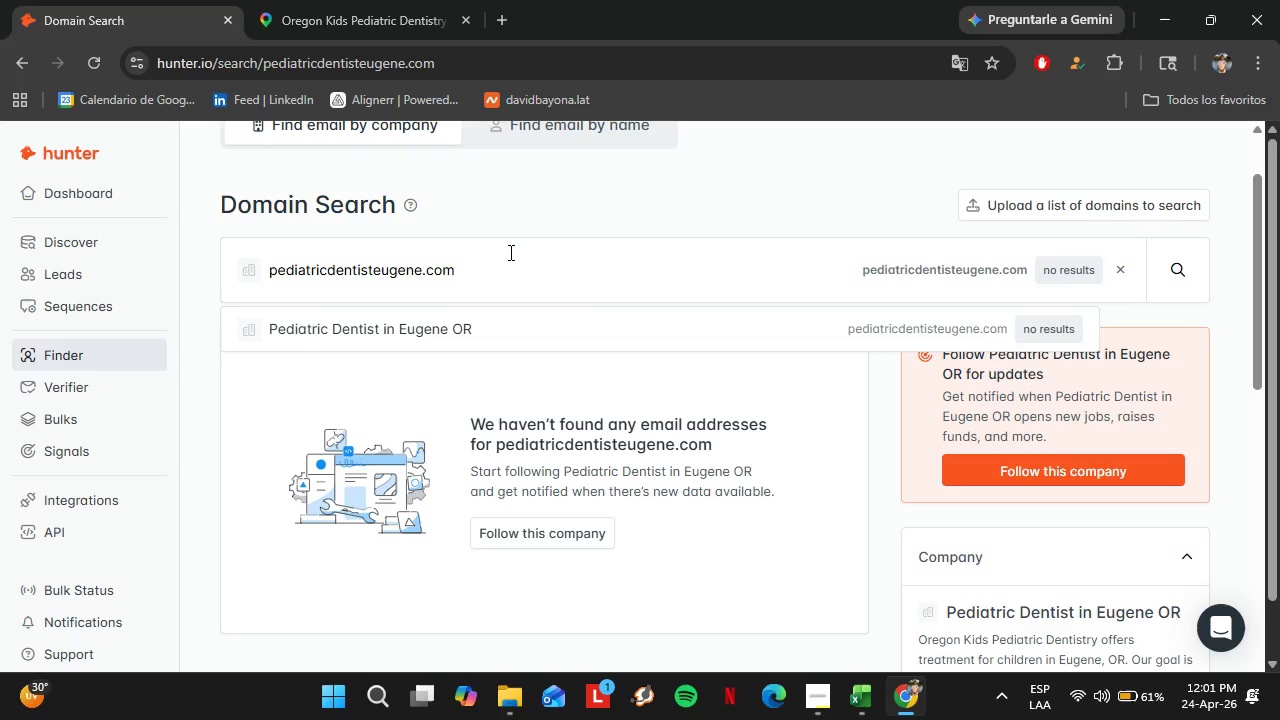 
left_click([345, 0])
 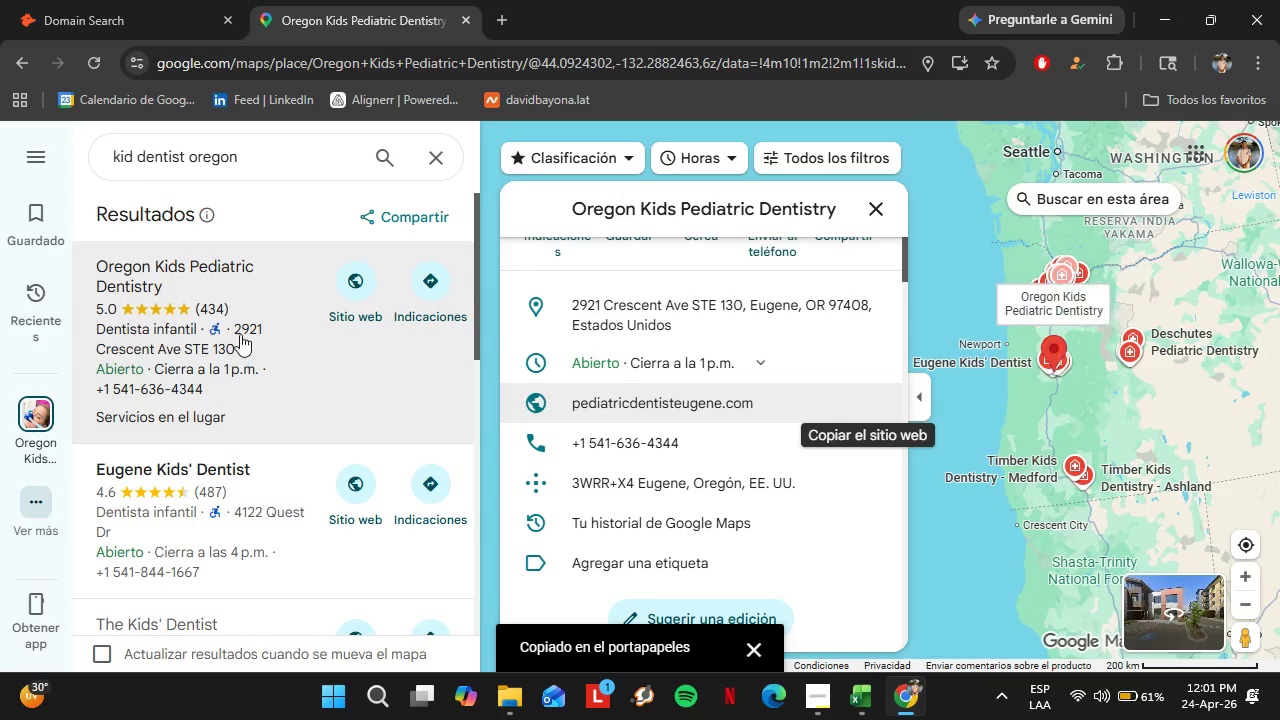 
scroll: coordinate [239, 331], scroll_direction: down, amount: 1.0
 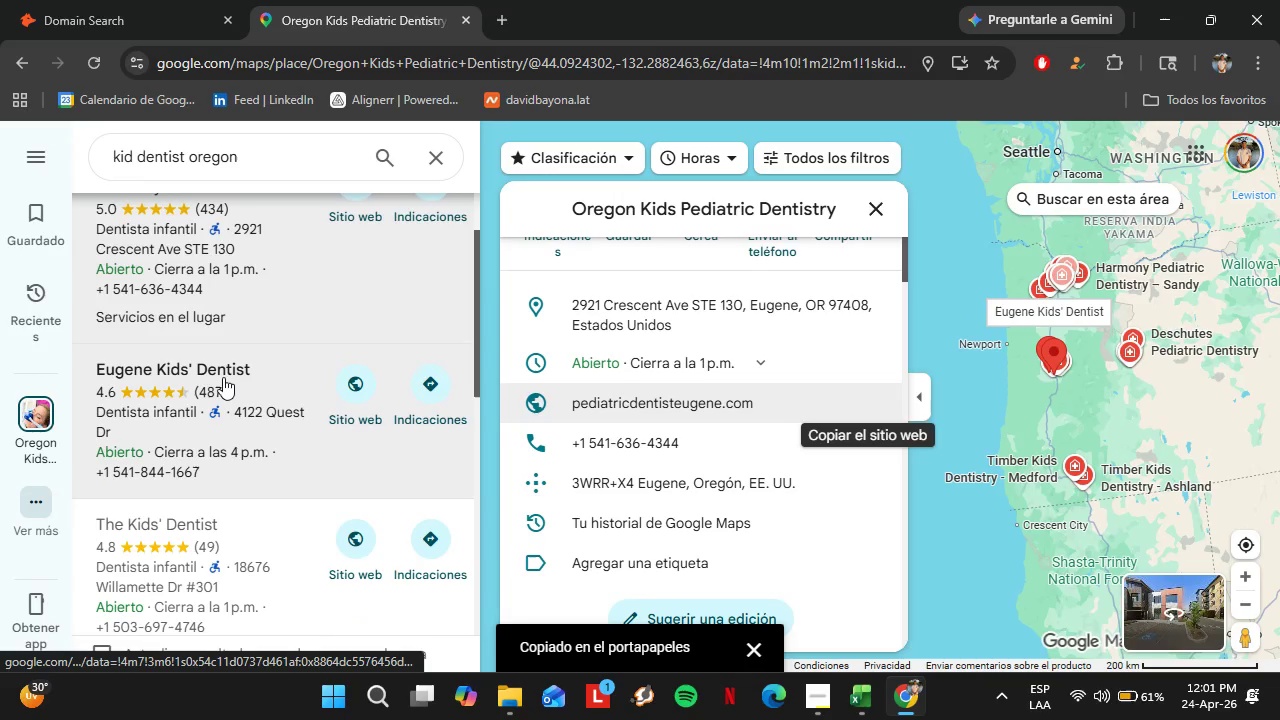 
left_click([223, 377])
 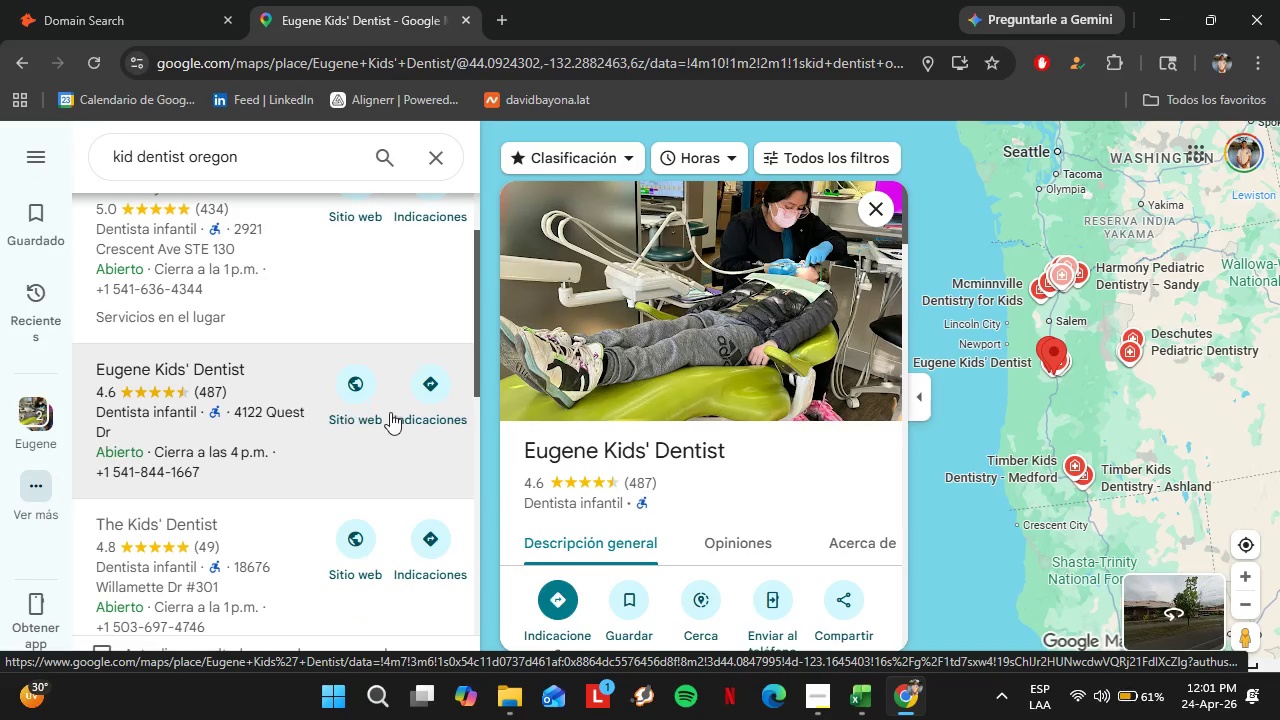 
scroll: coordinate [795, 381], scroll_direction: down, amount: 4.0
 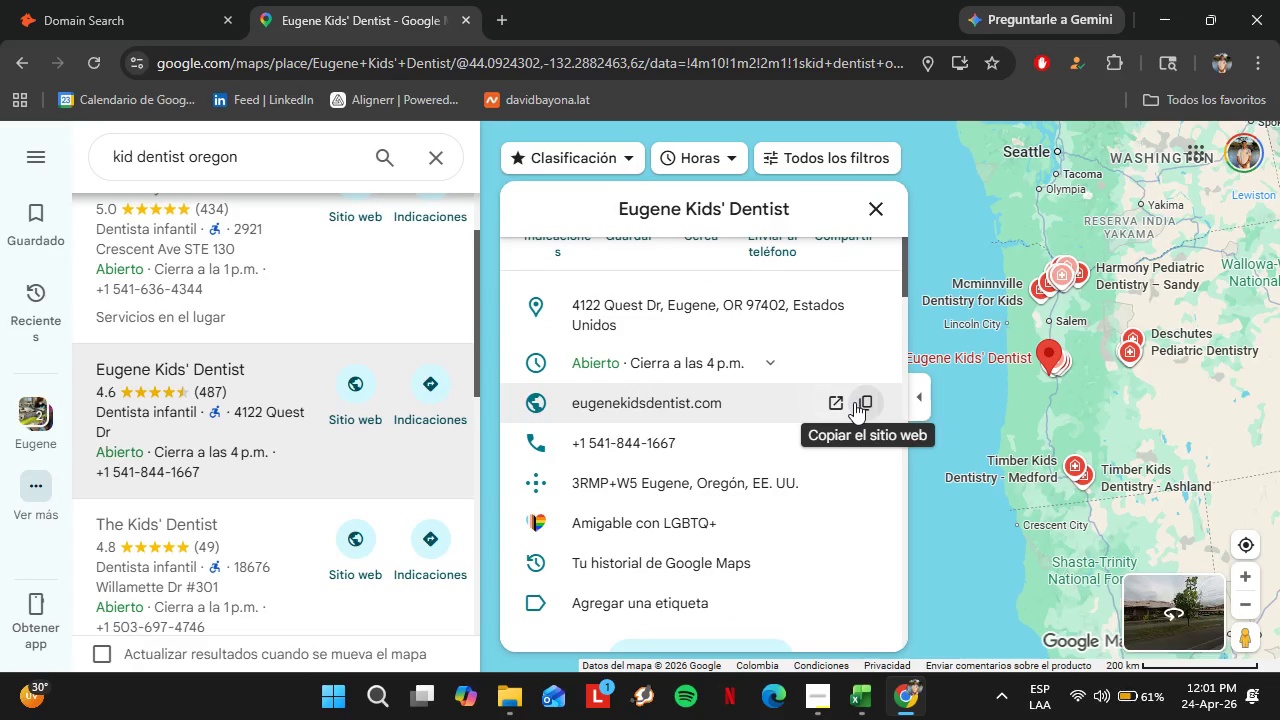 
left_click([858, 403])
 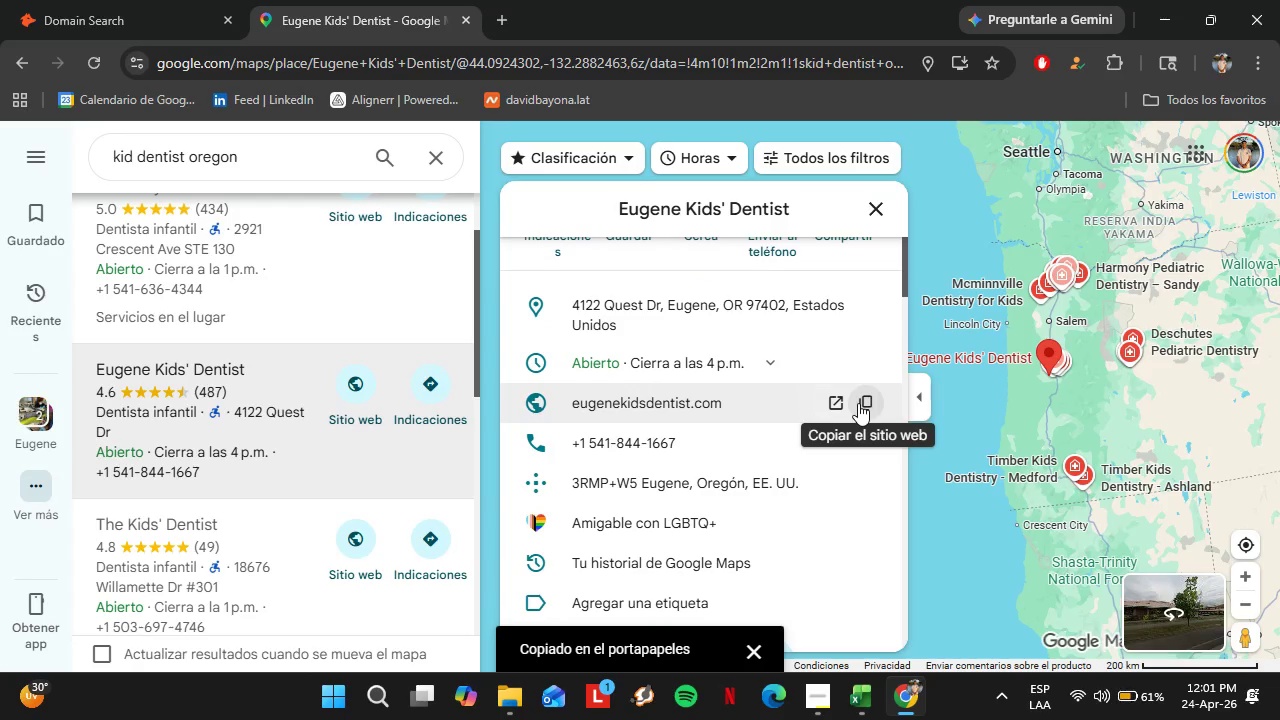 
left_click([142, 0])
 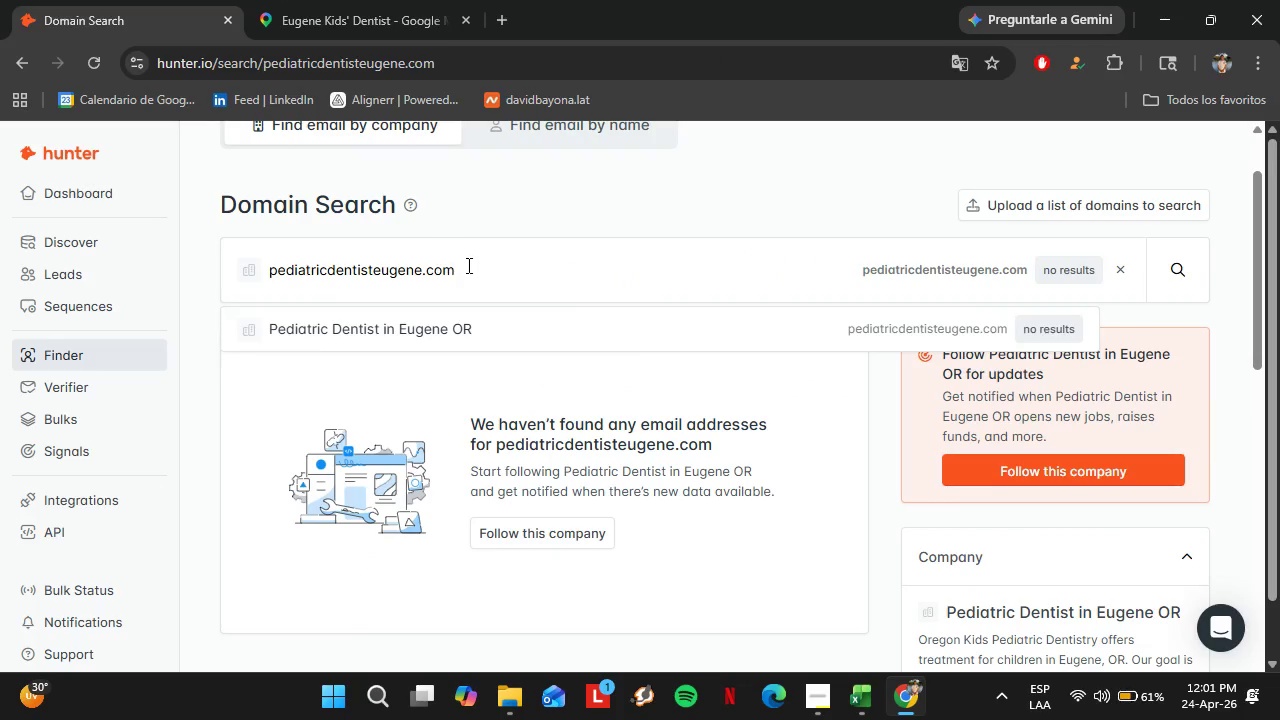 
left_click_drag(start_coordinate=[470, 266], to_coordinate=[256, 254])
 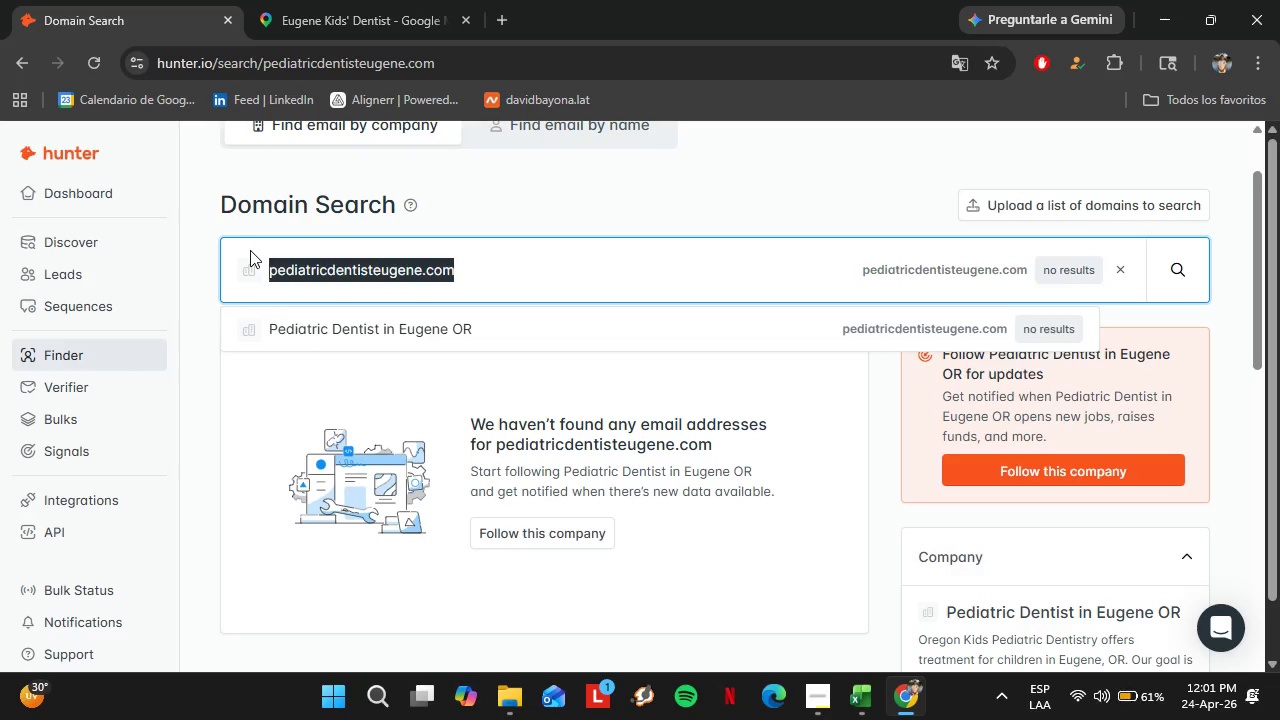 
key(Control+V)
 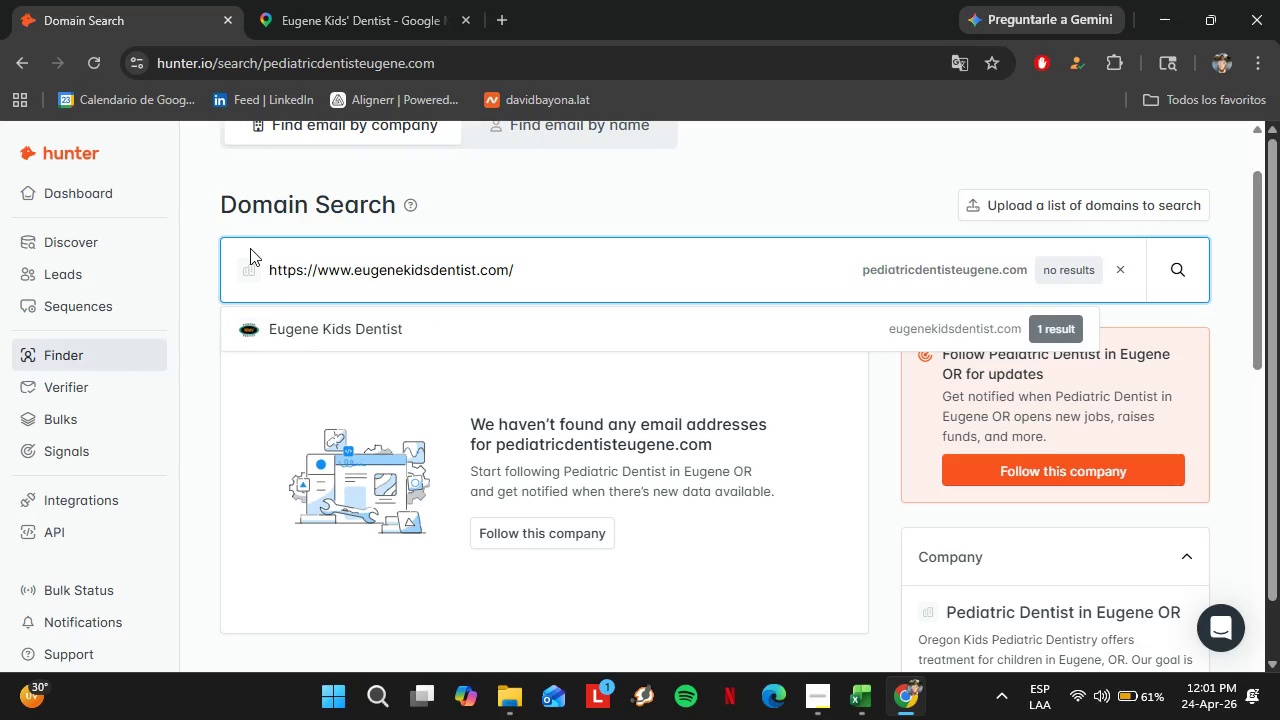 
key(Enter)
 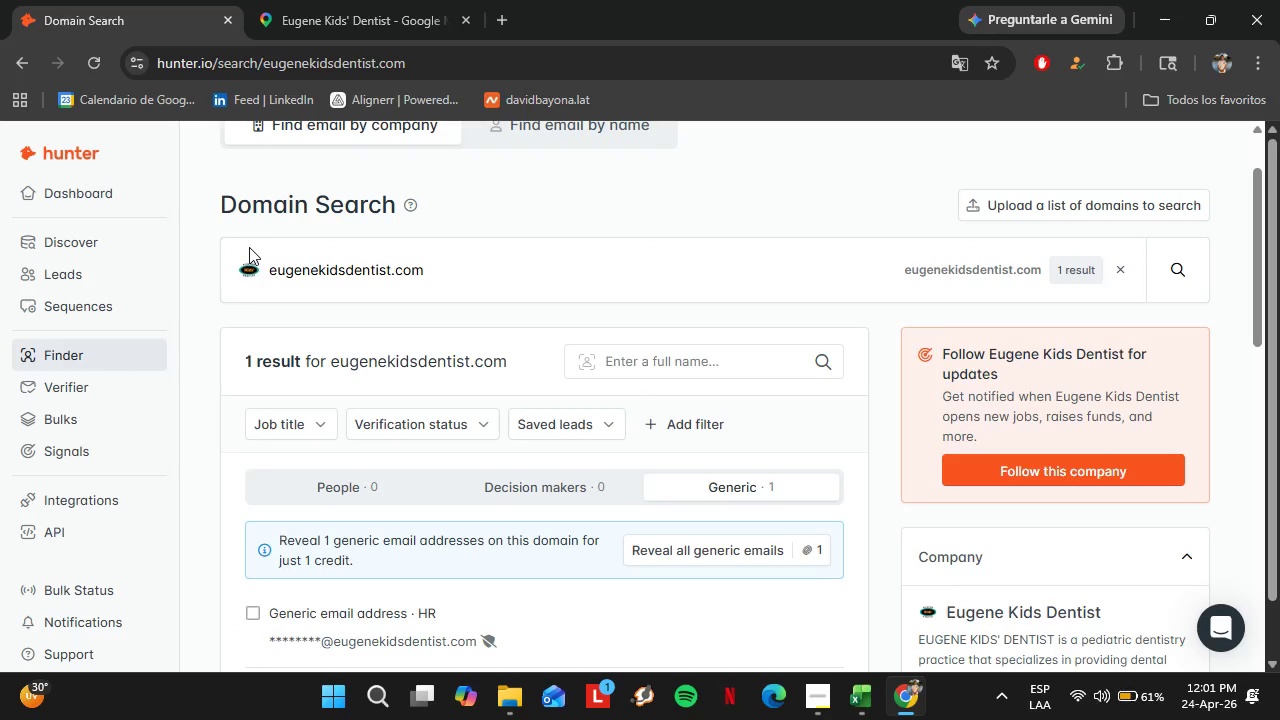 
left_click([301, 0])
 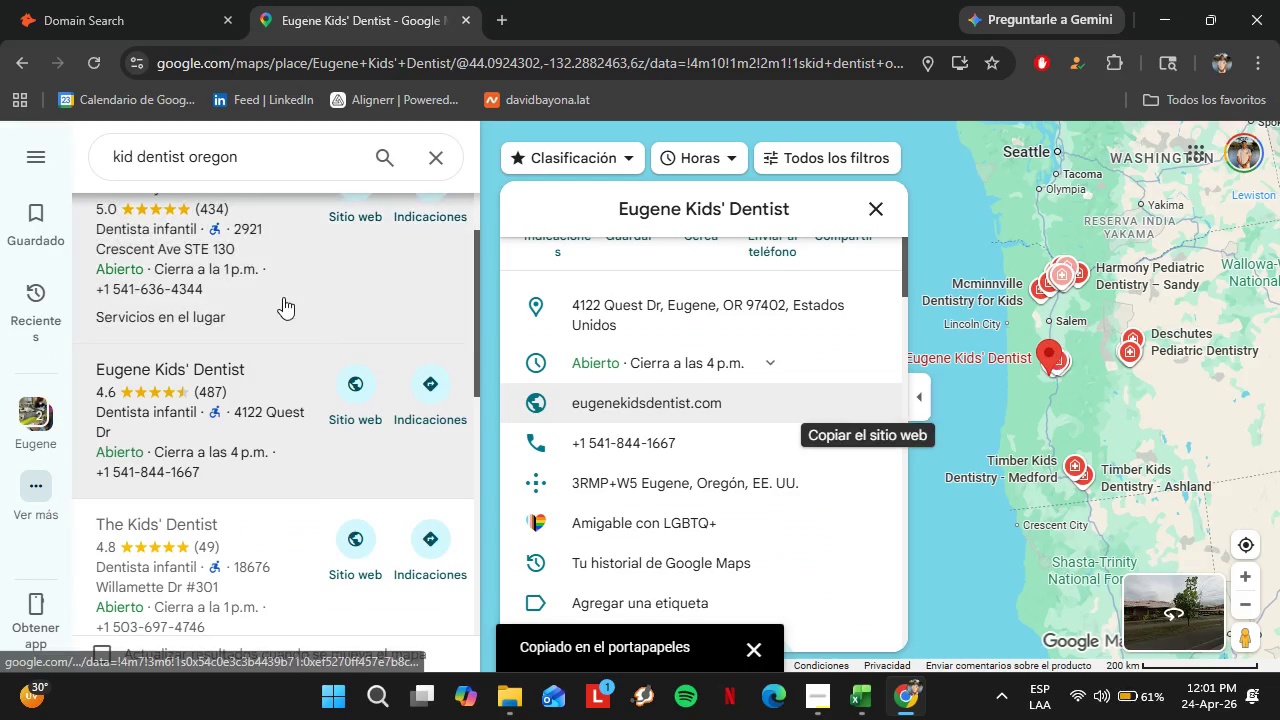 
scroll: coordinate [270, 202], scroll_direction: down, amount: 3.0
 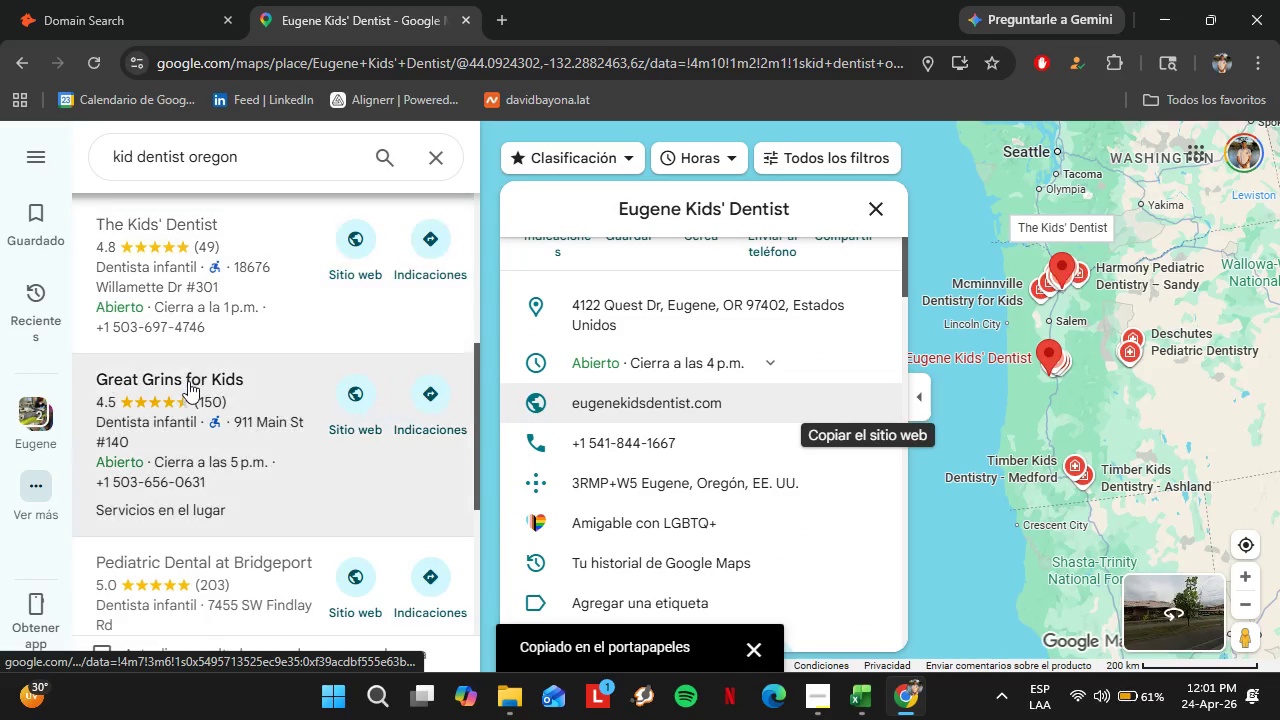 
left_click([188, 381])
 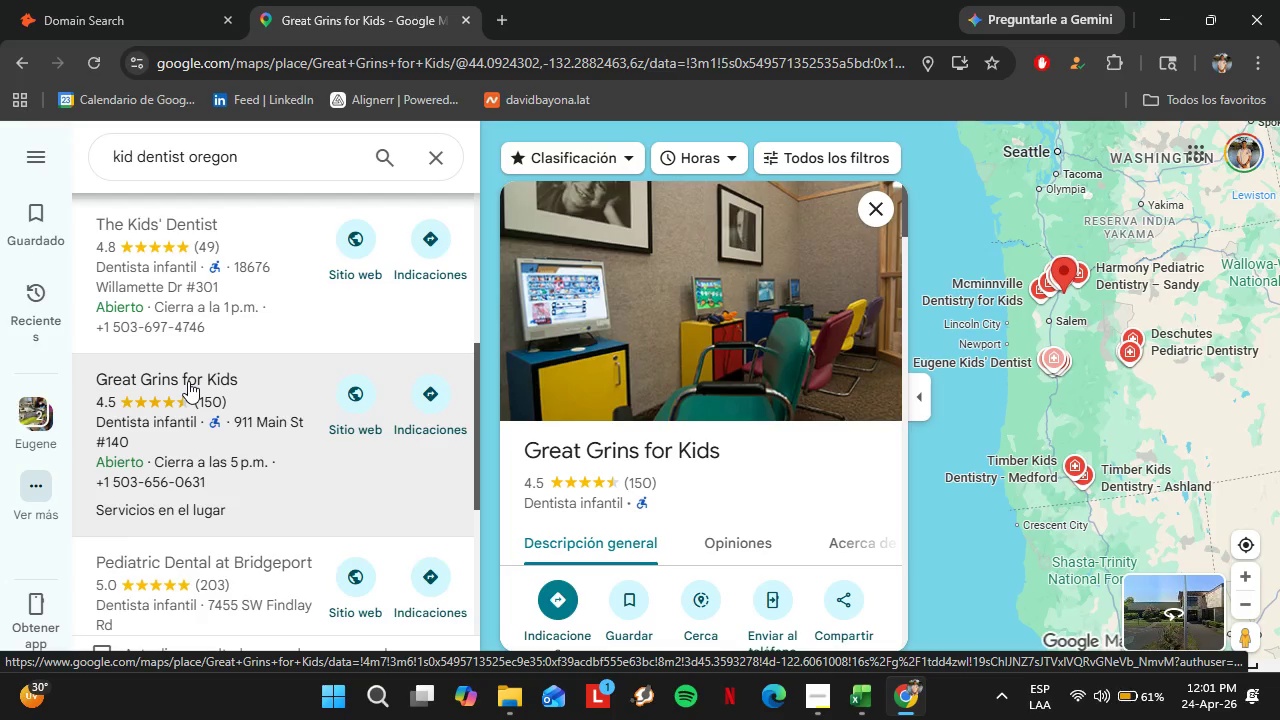 
wait(7.23)
 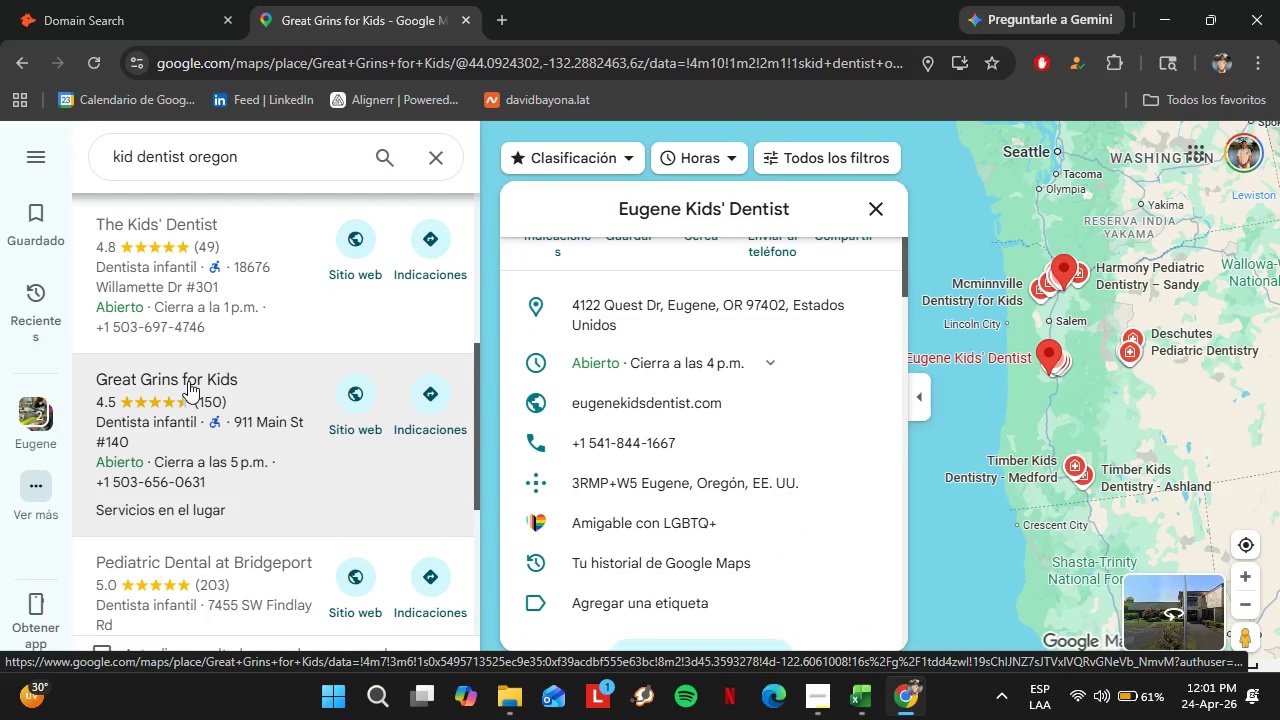 
scroll: coordinate [742, 379], scroll_direction: down, amount: 4.0
 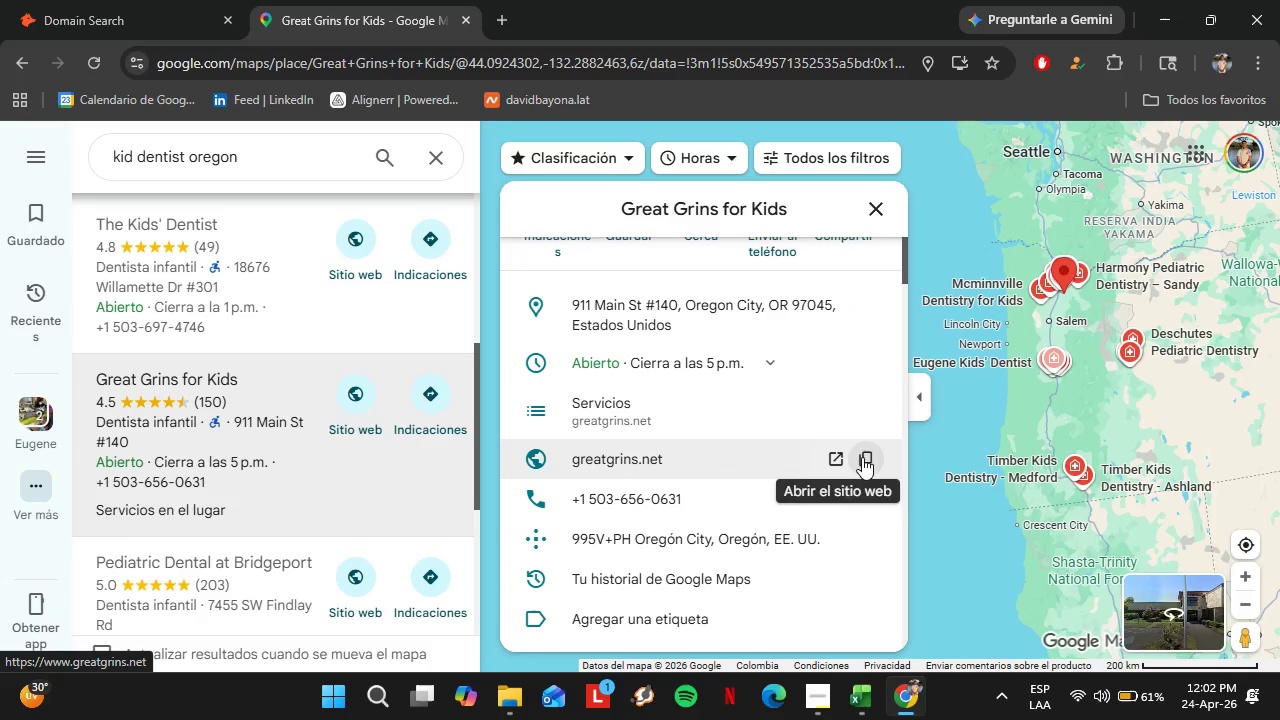 
left_click([873, 457])
 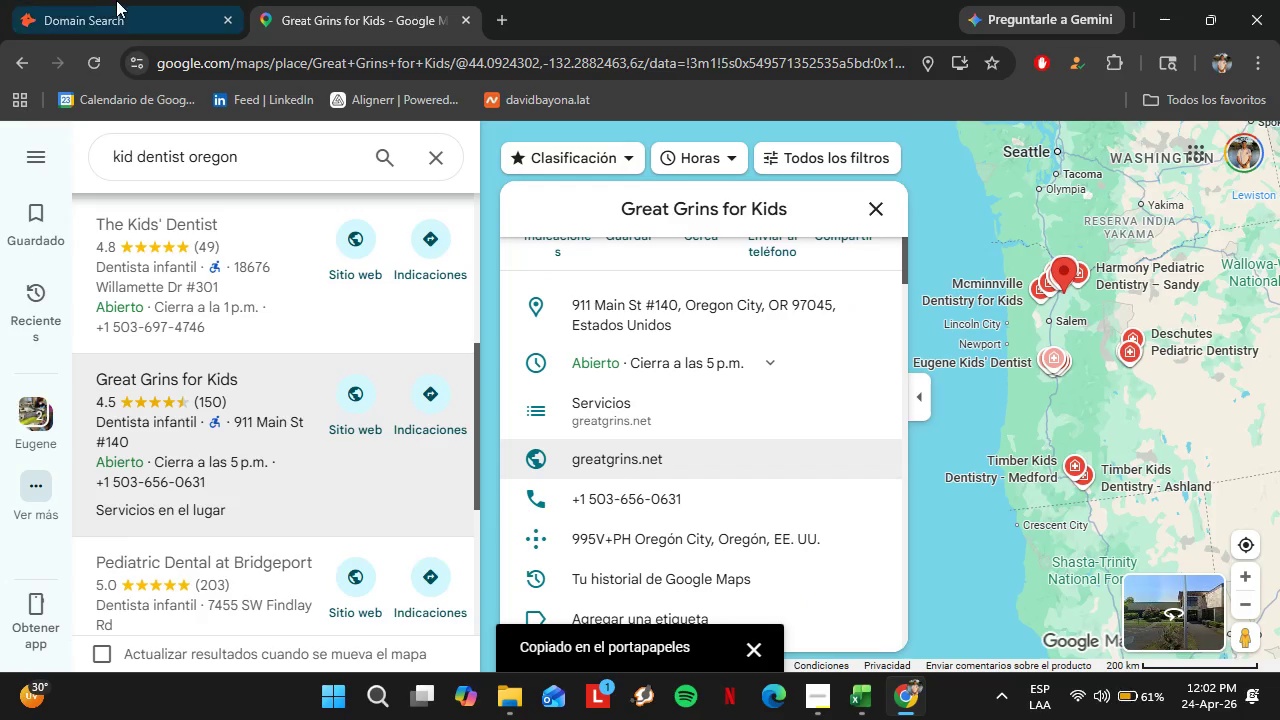 
left_click([117, 0])
 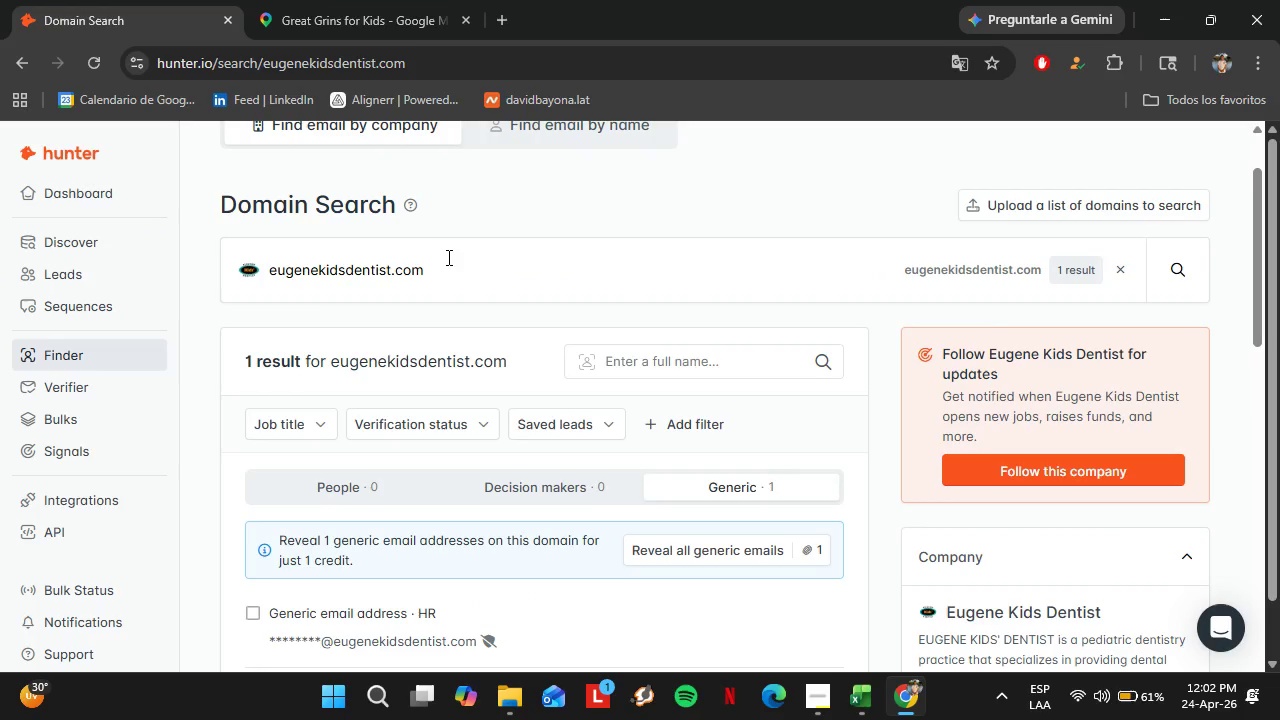 
left_click_drag(start_coordinate=[450, 273], to_coordinate=[121, 297])
 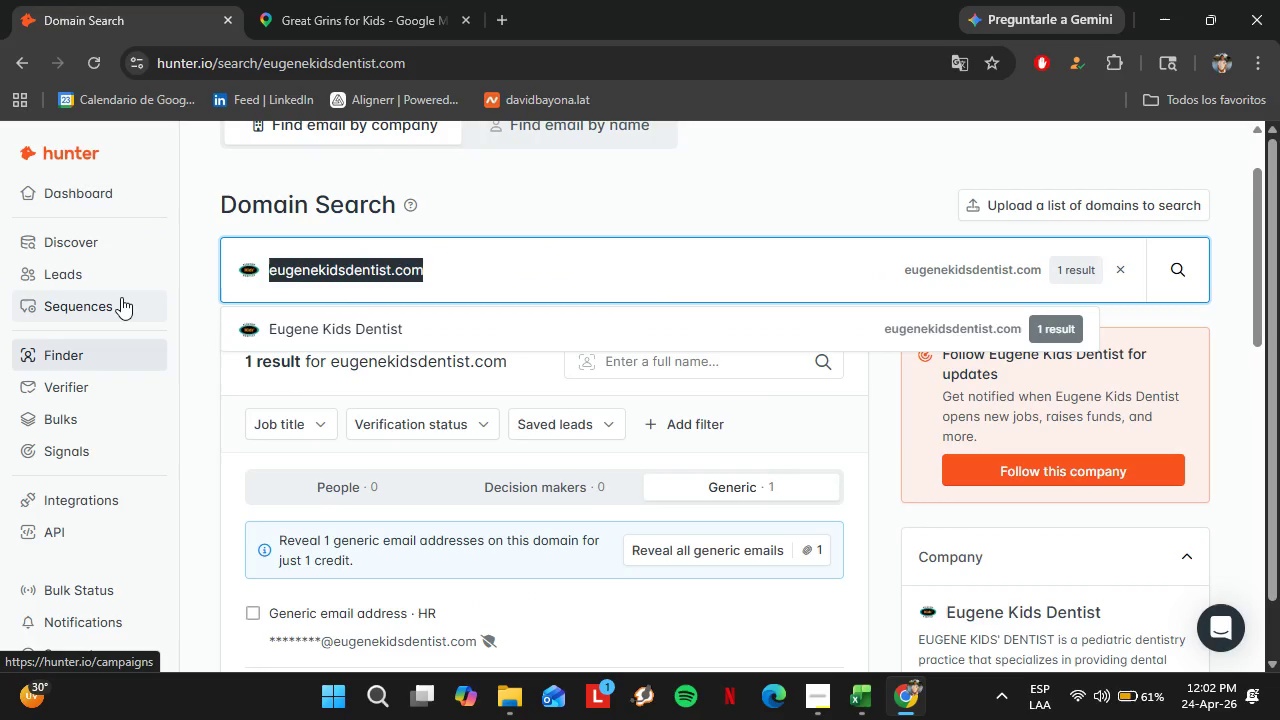 
key(Control+V)
 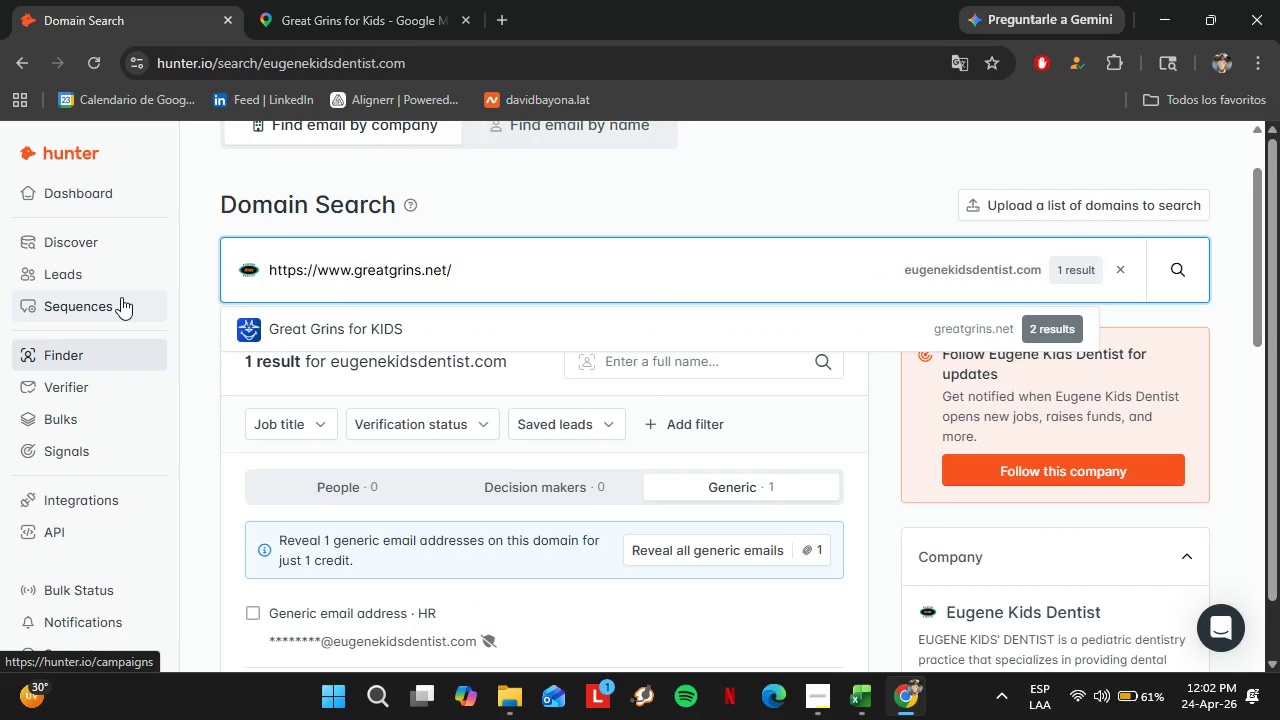 
key(Enter)
 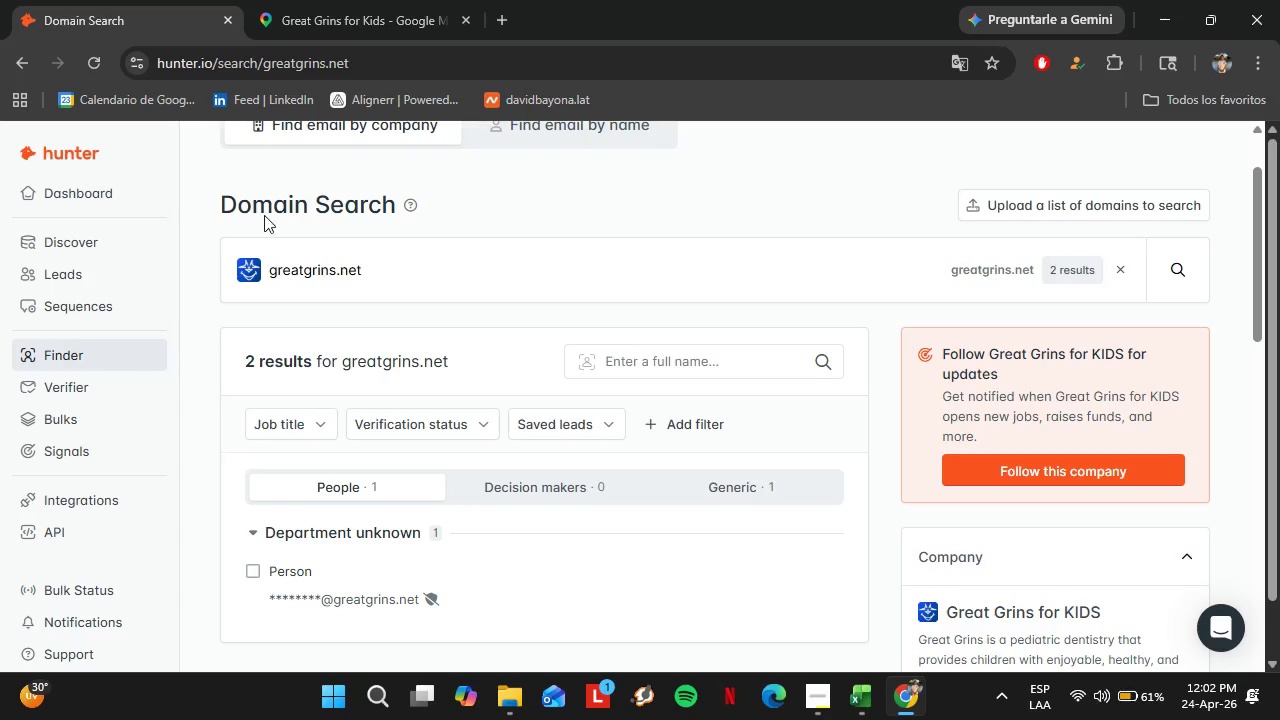 
left_click([353, 0])
 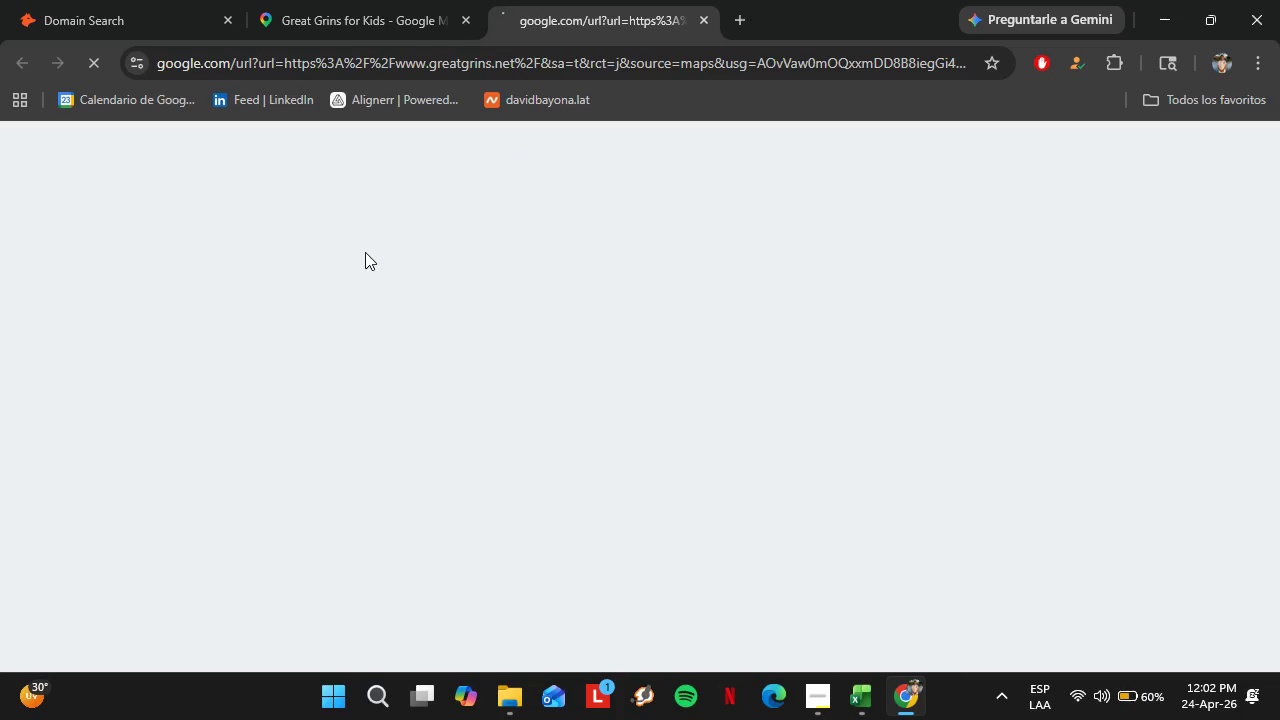 
wait(33.03)
 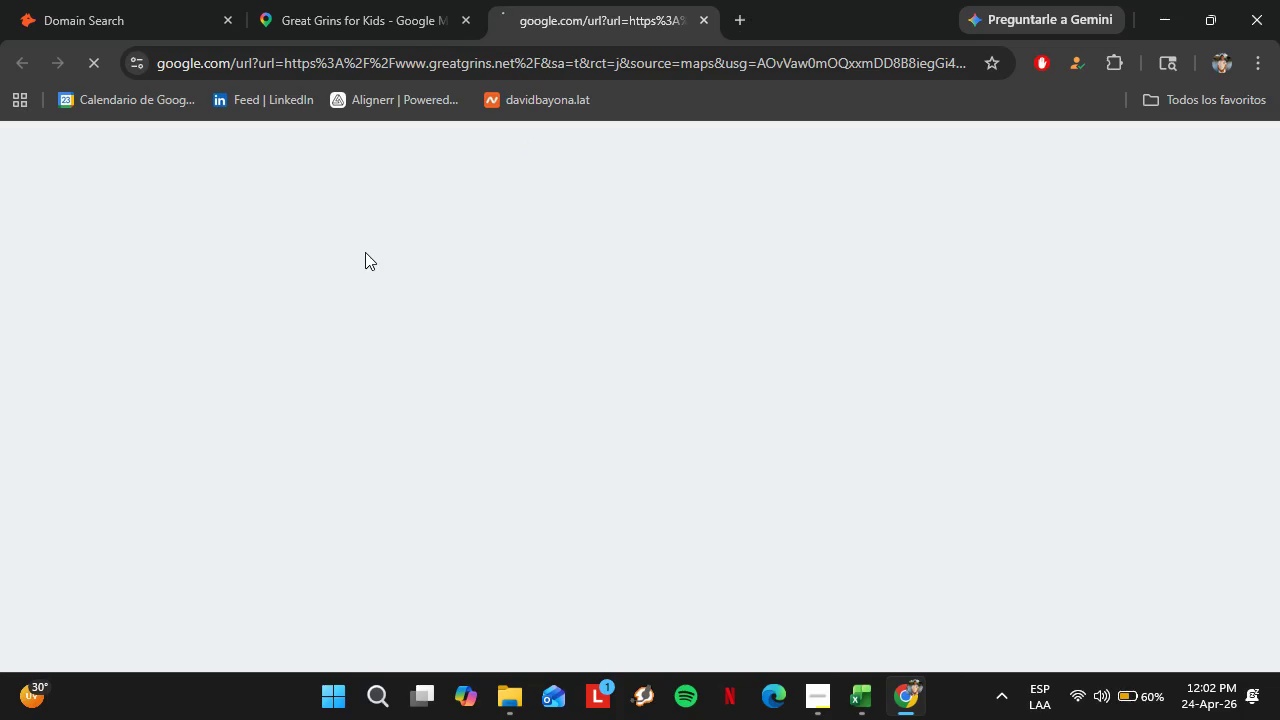 
left_click([336, 0])
 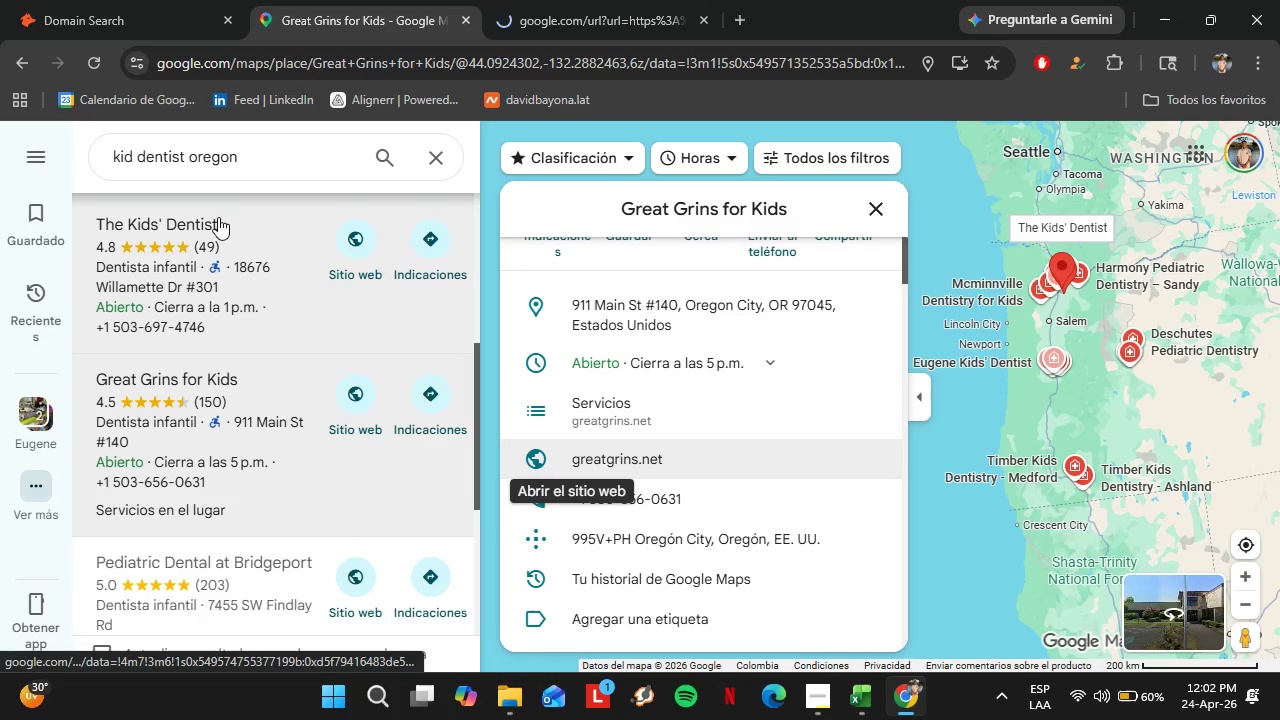 
scroll: coordinate [218, 215], scroll_direction: down, amount: 2.0
 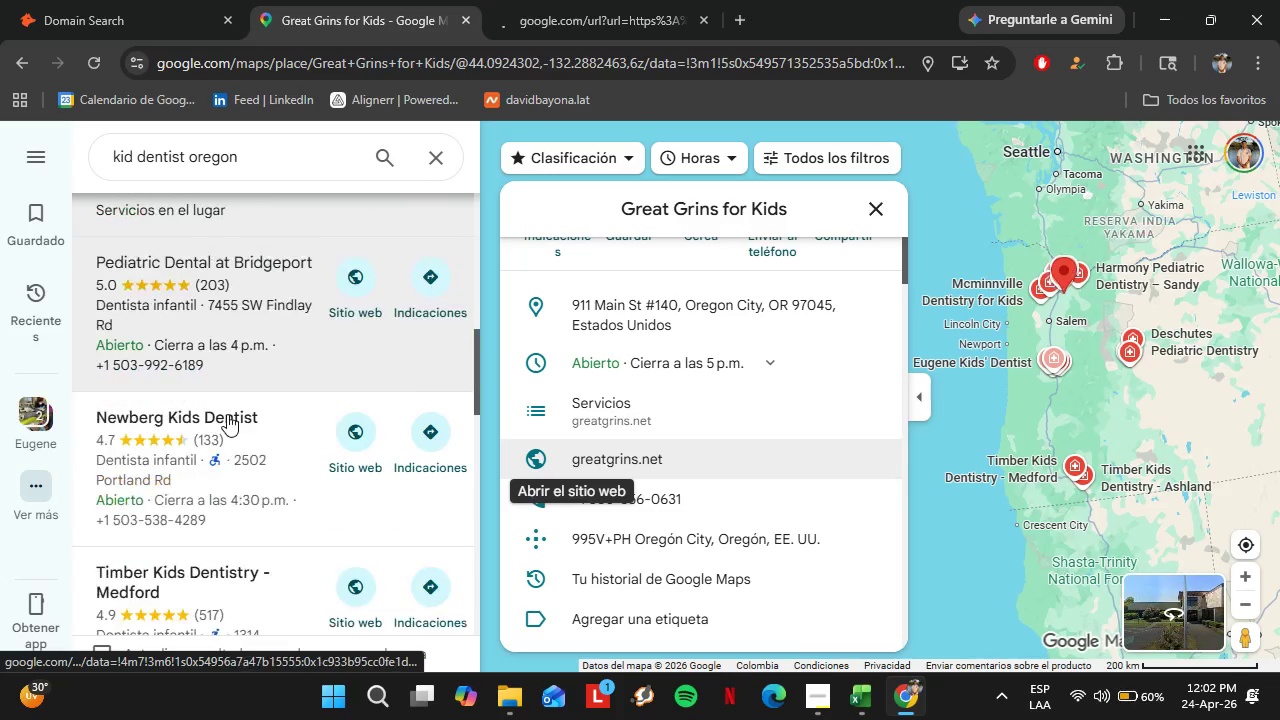 
left_click([217, 461])
 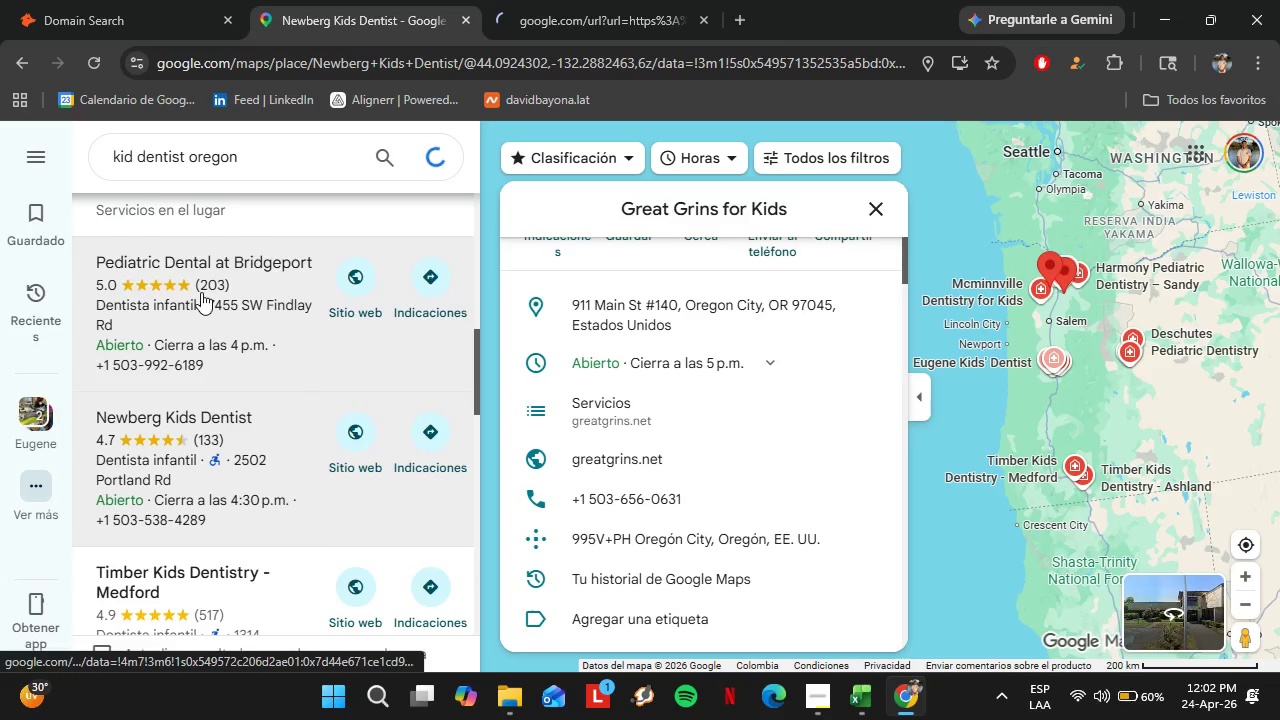 
left_click([571, 0])
 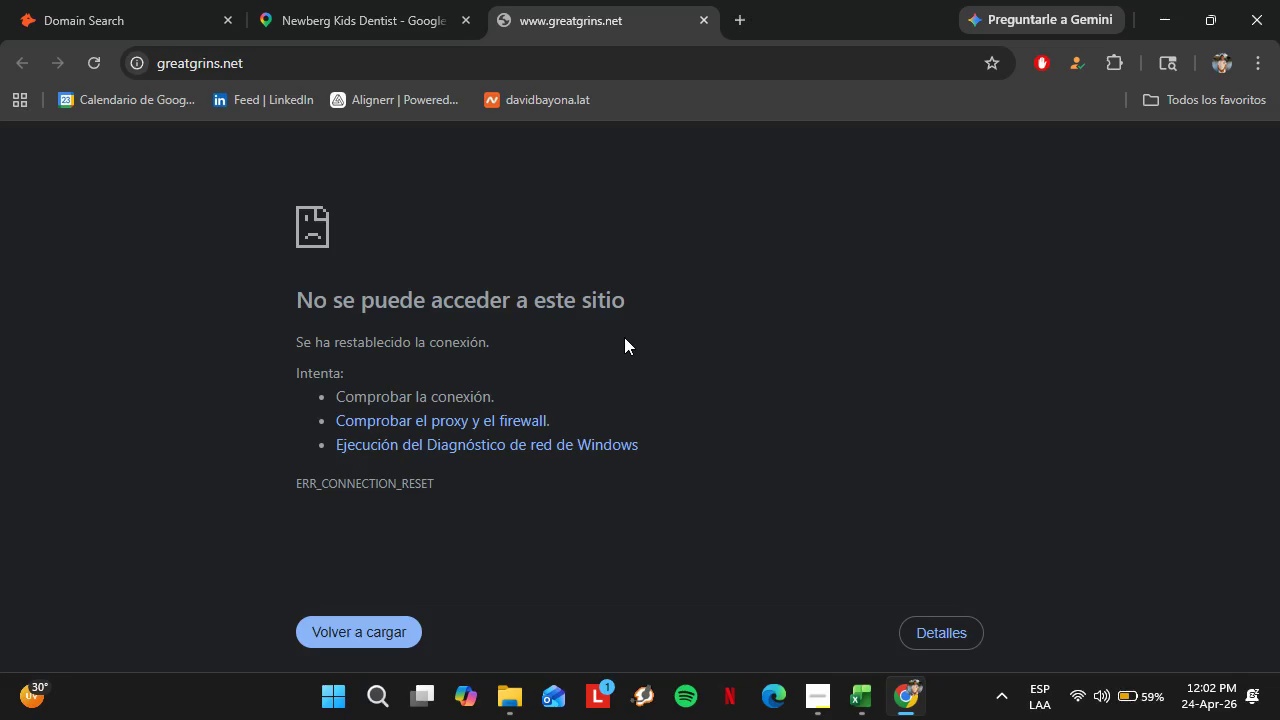 
wait(8.27)
 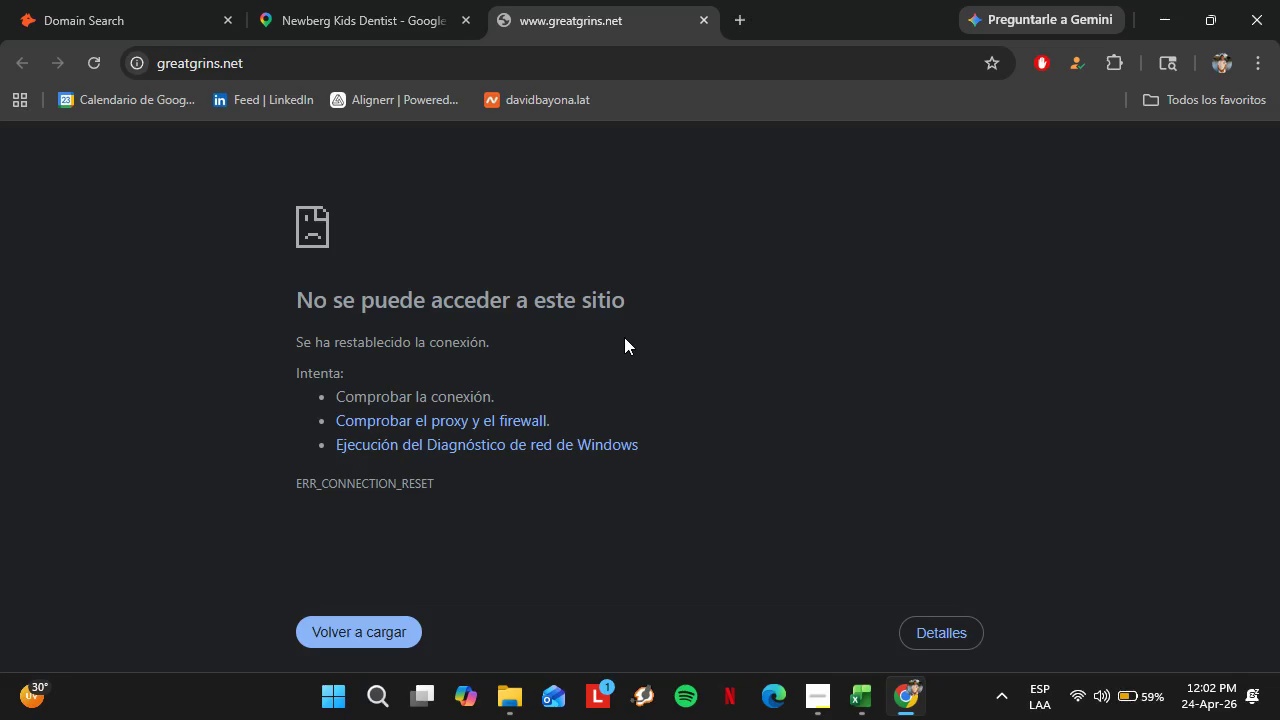 
left_click([701, 24])
 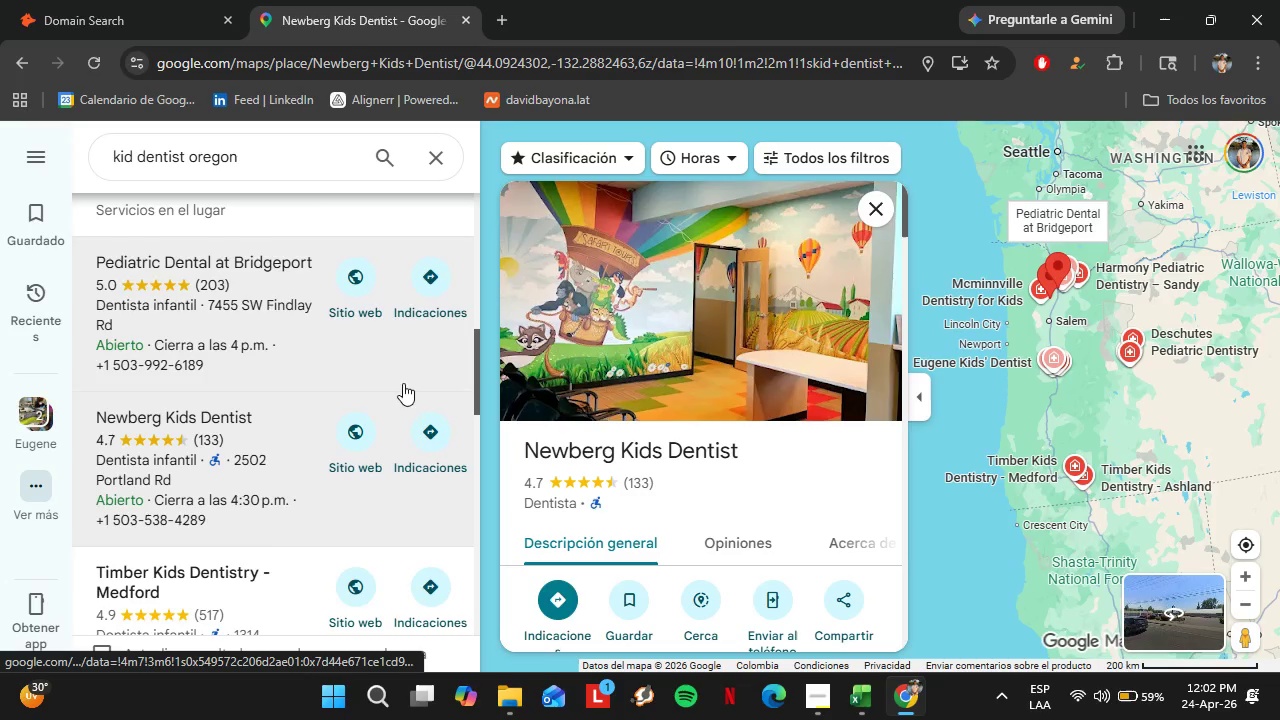 
scroll: coordinate [736, 390], scroll_direction: down, amount: 4.0
 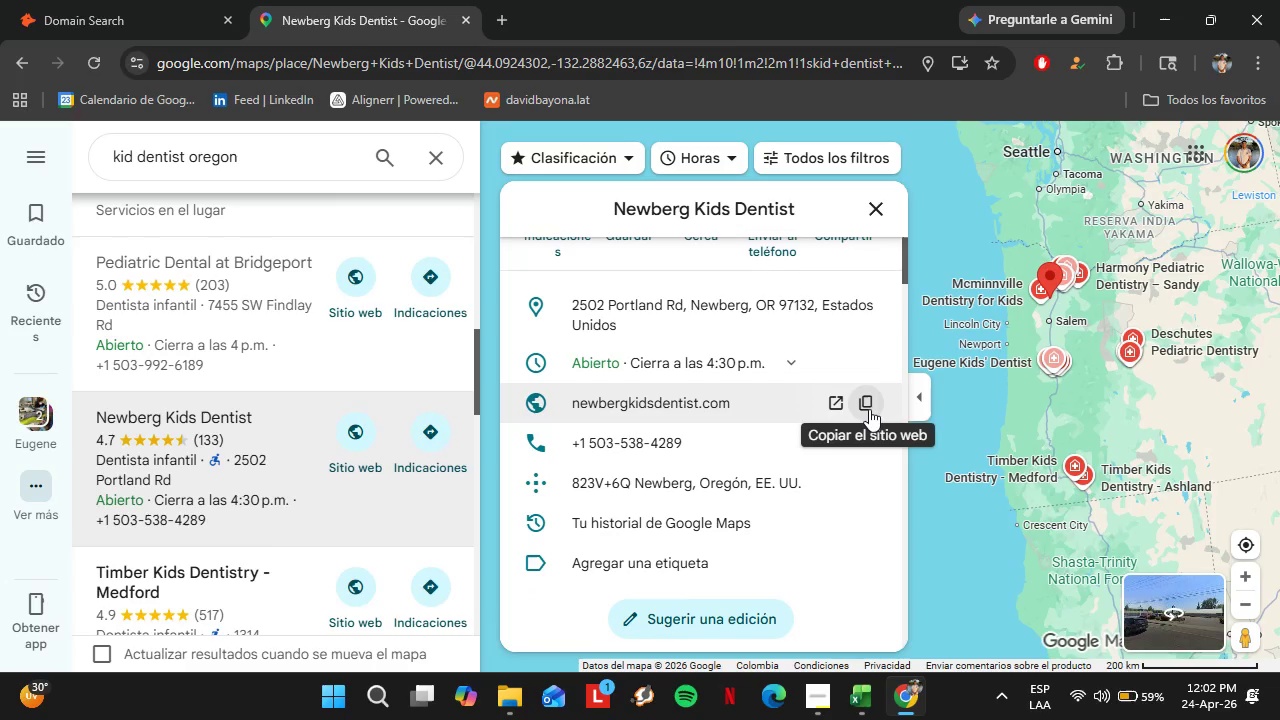 
left_click([869, 409])
 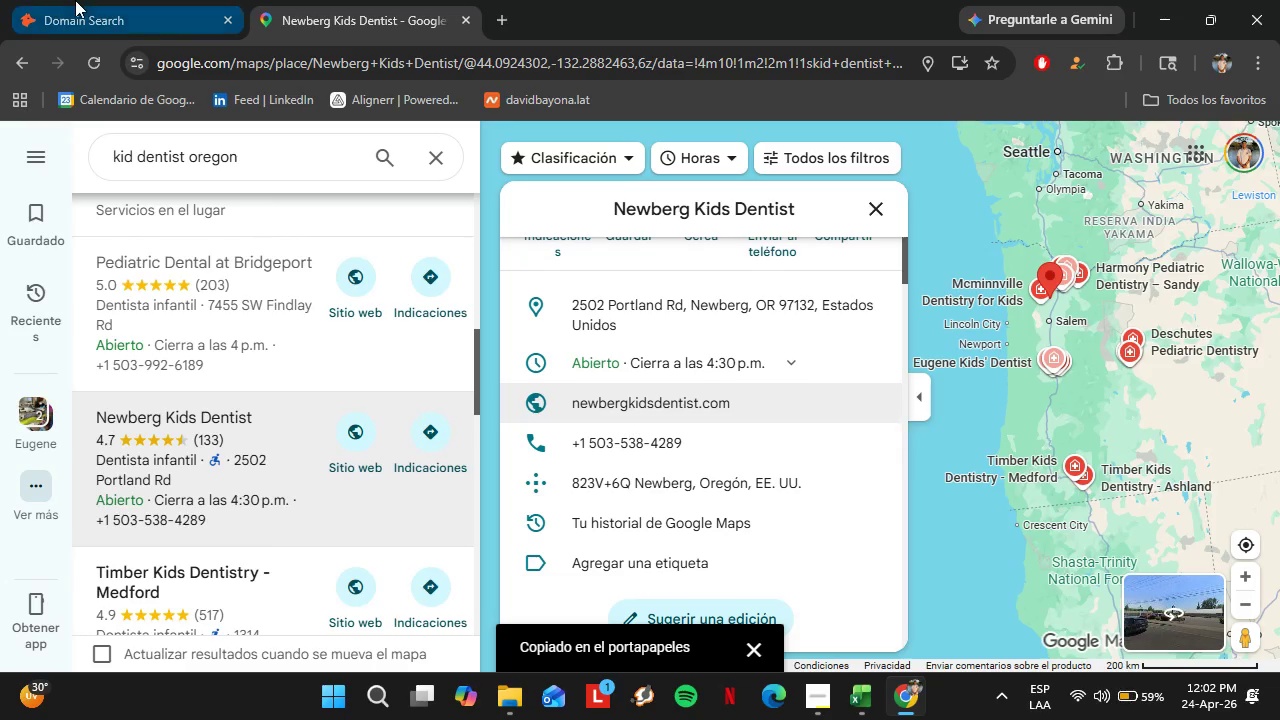 
left_click([75, 0])
 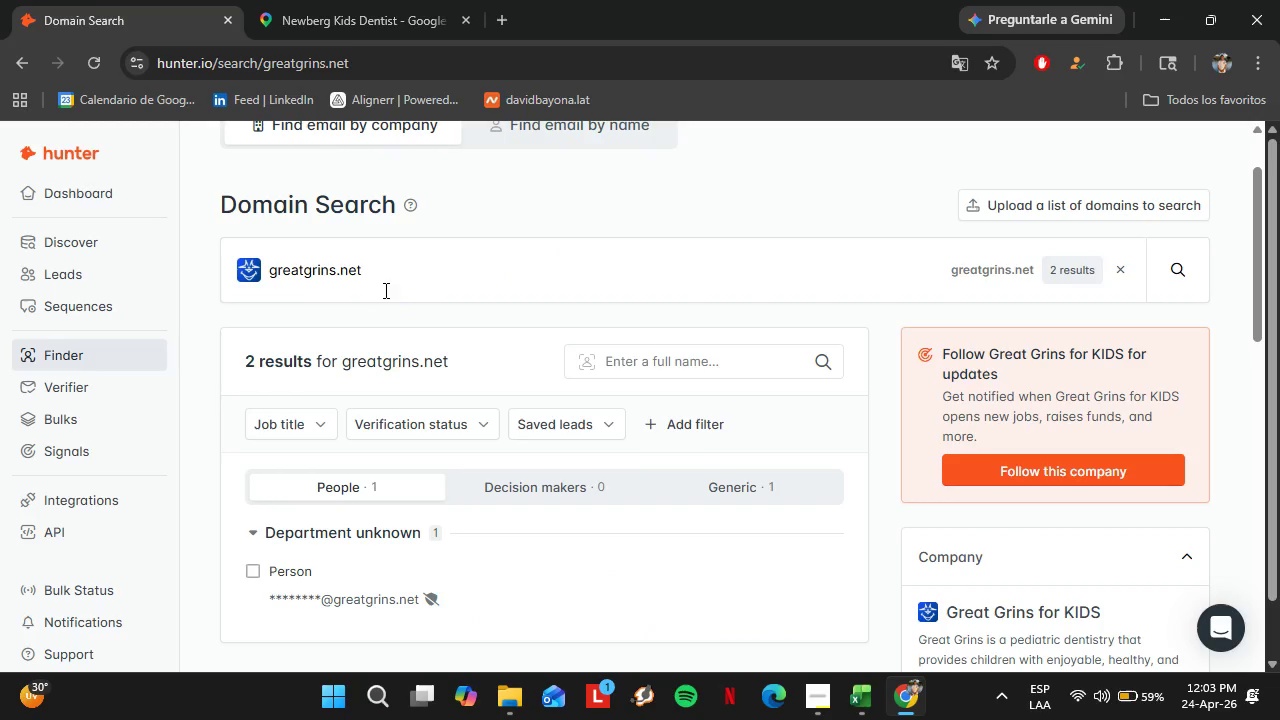 
left_click_drag(start_coordinate=[390, 300], to_coordinate=[244, 306])
 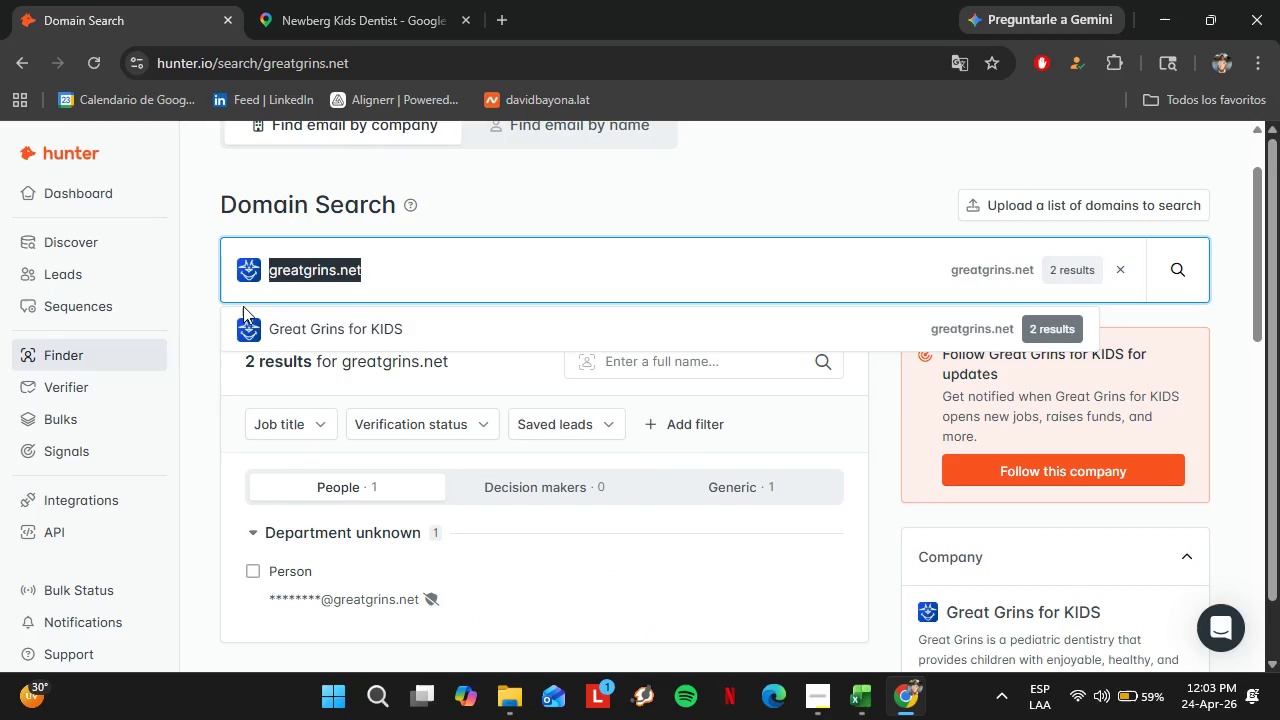 
key(Control+V)
 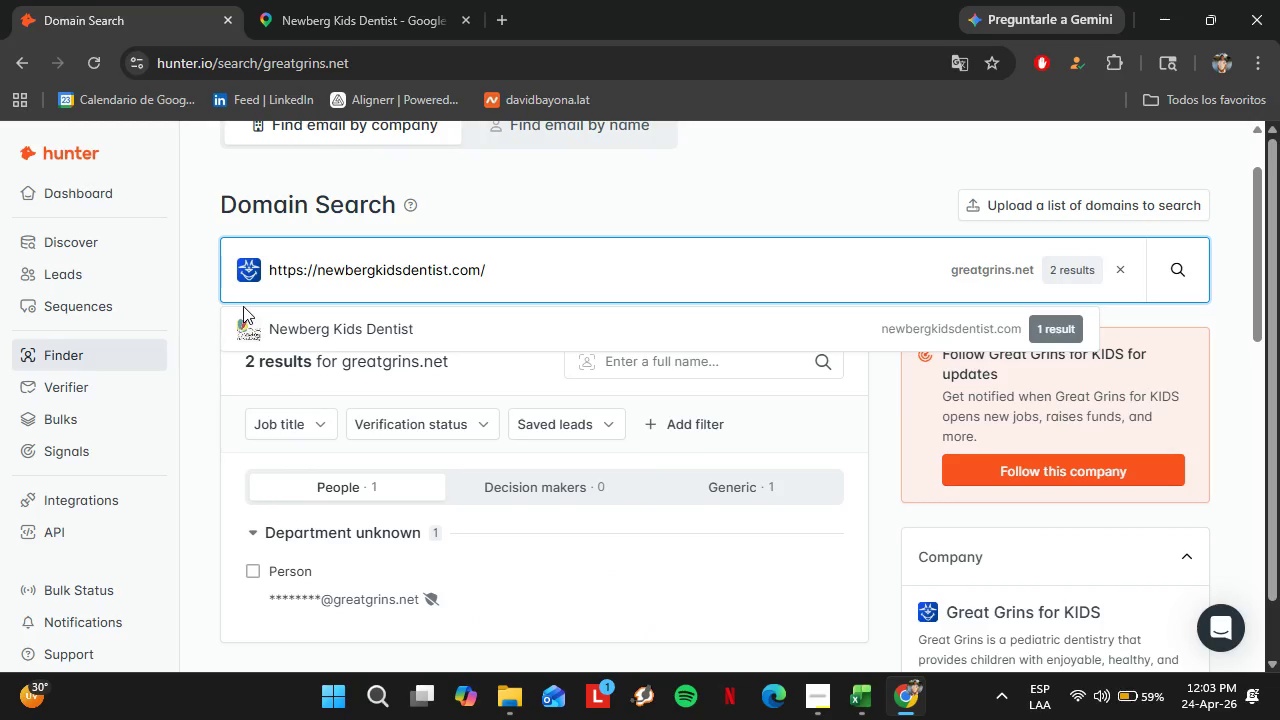 
key(Enter)
 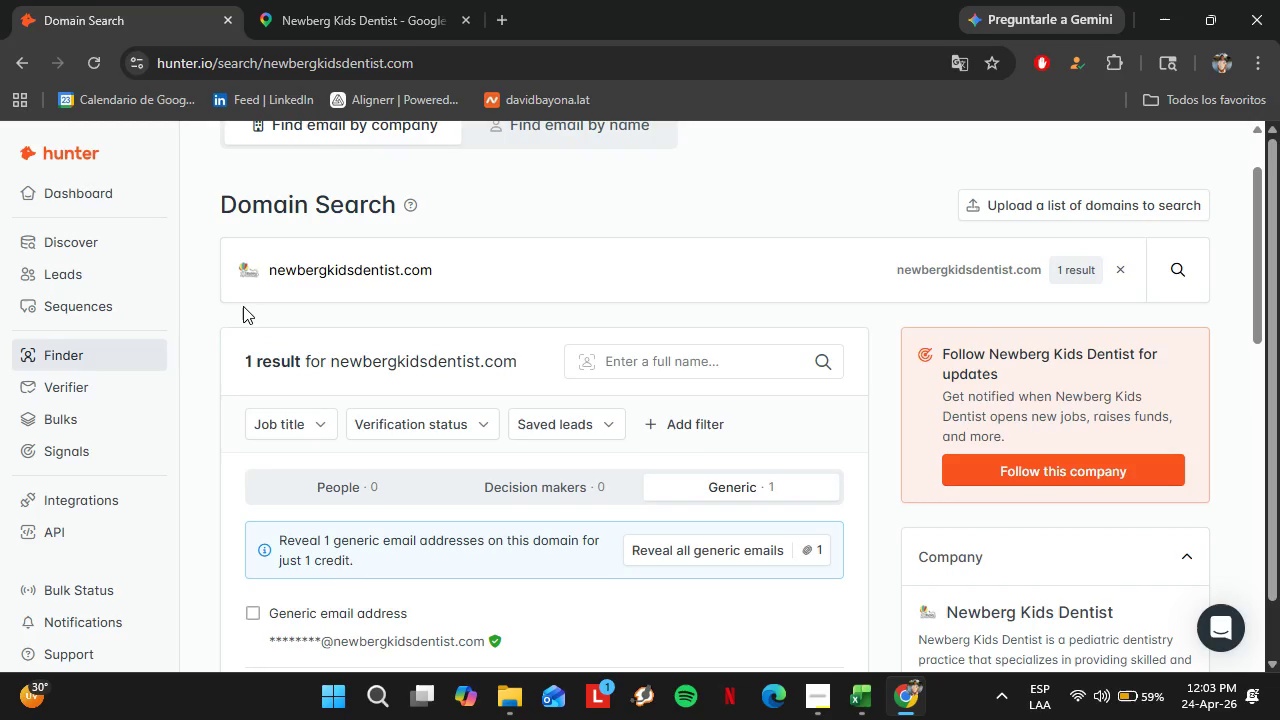 
wait(11.09)
 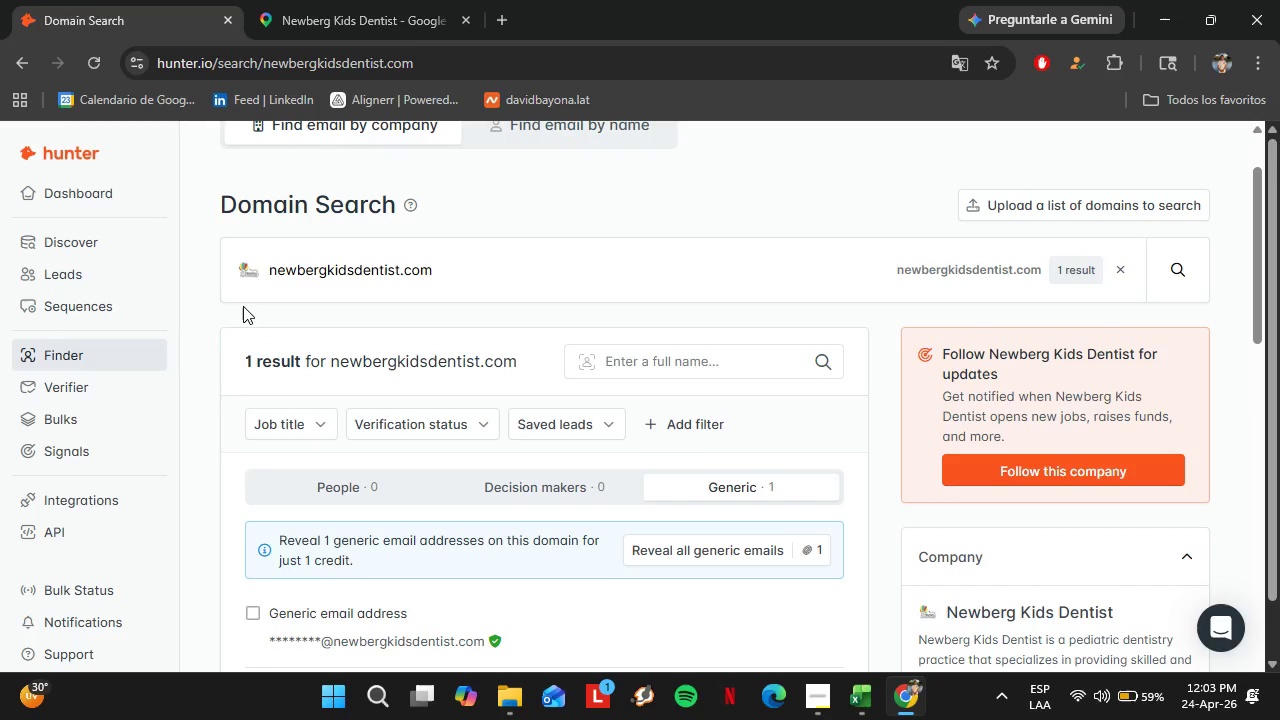 
left_click([301, 0])
 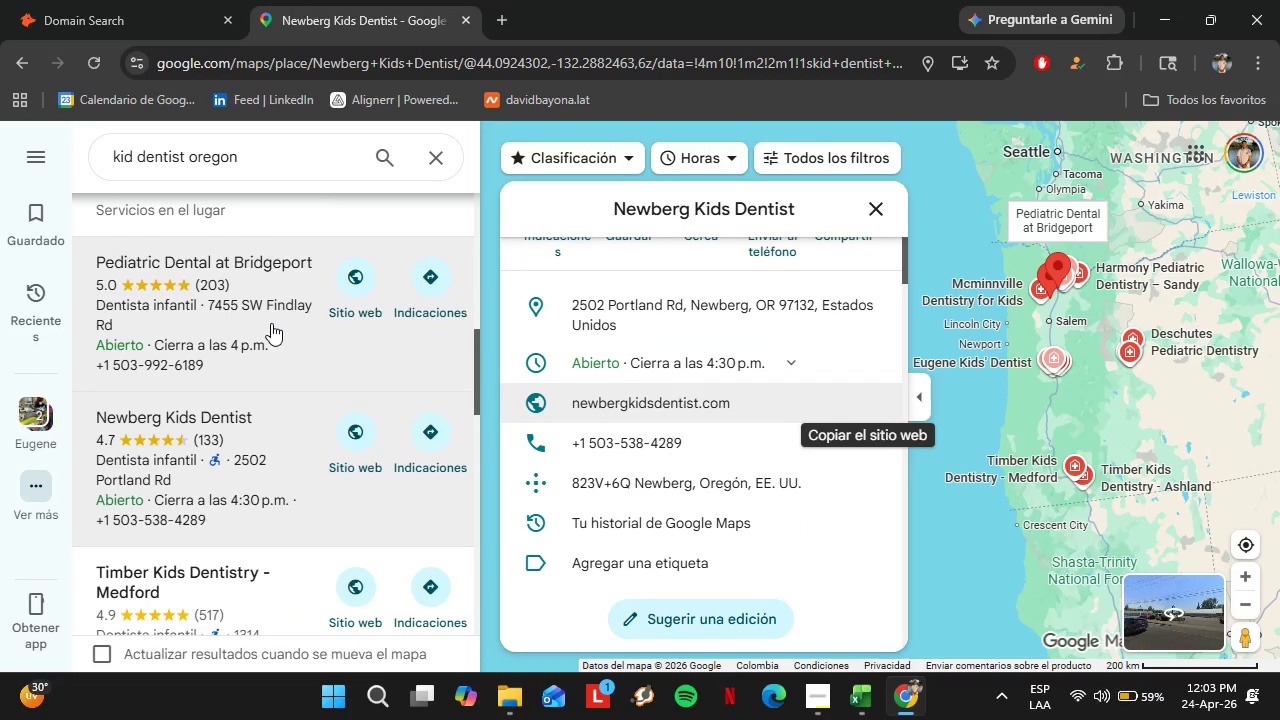 
scroll: coordinate [271, 323], scroll_direction: down, amount: 1.0
 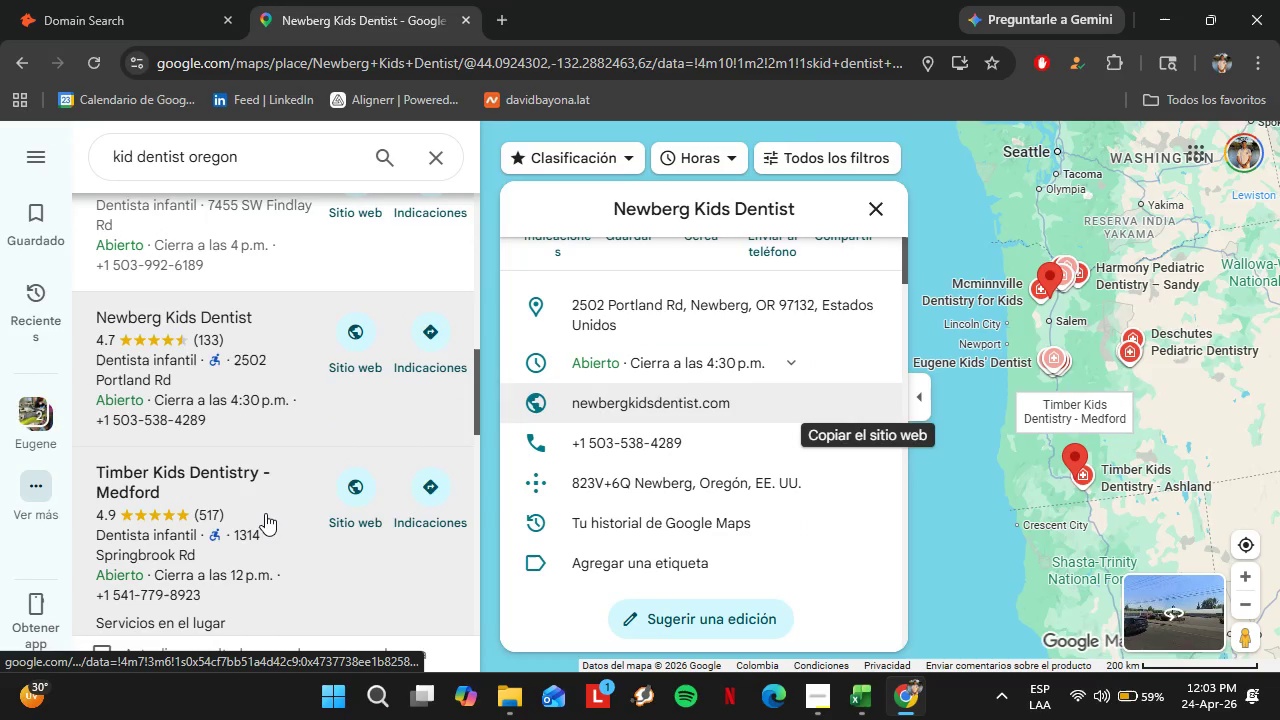 
left_click([265, 513])
 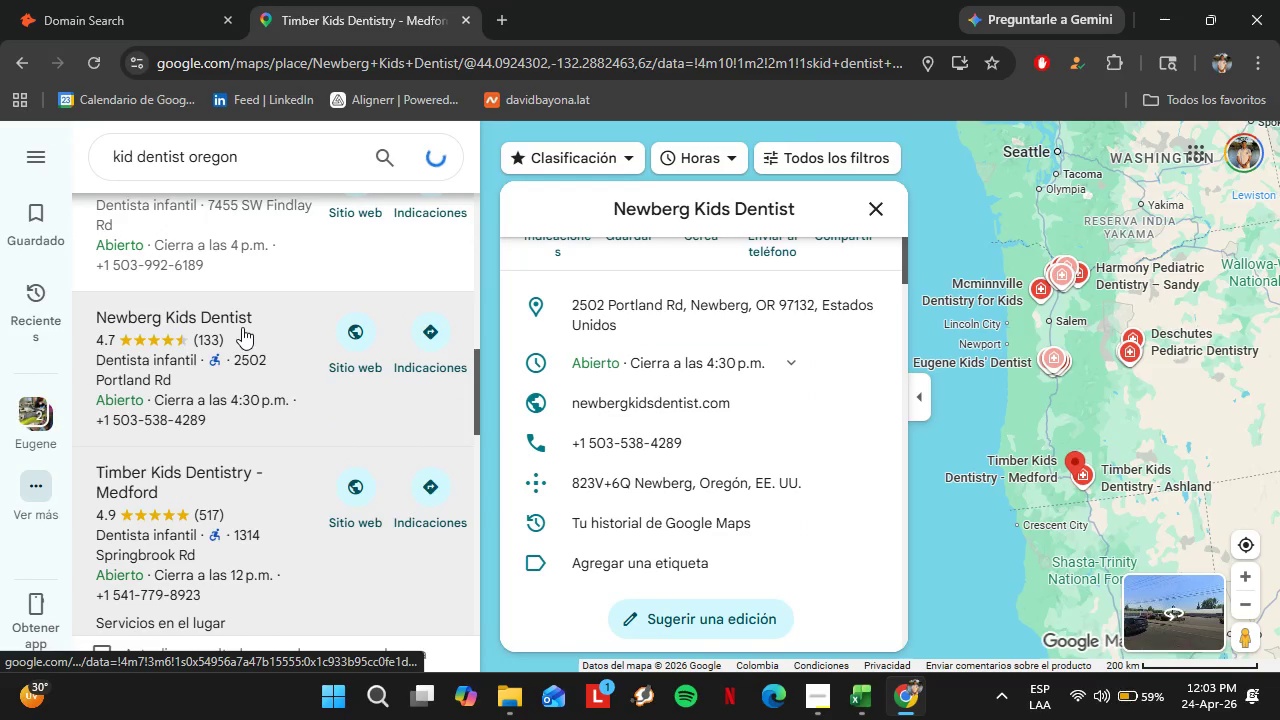 
scroll: coordinate [778, 428], scroll_direction: down, amount: 7.0
 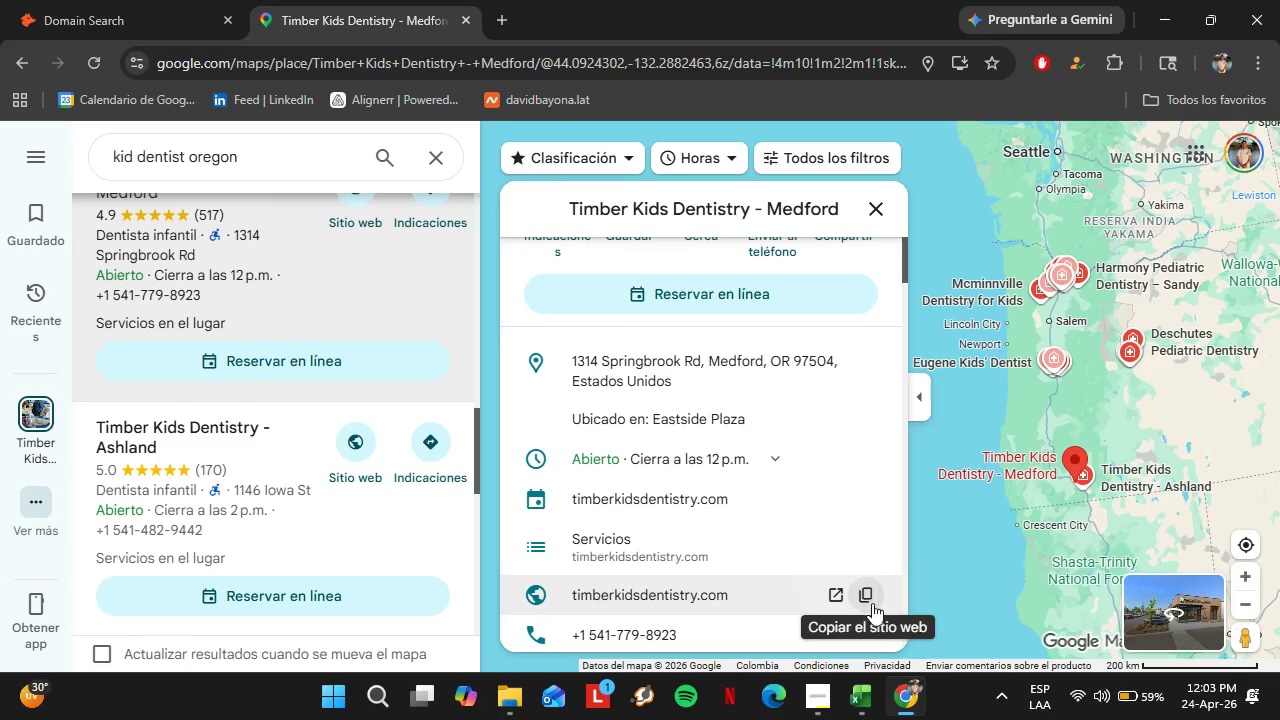 
left_click([867, 600])
 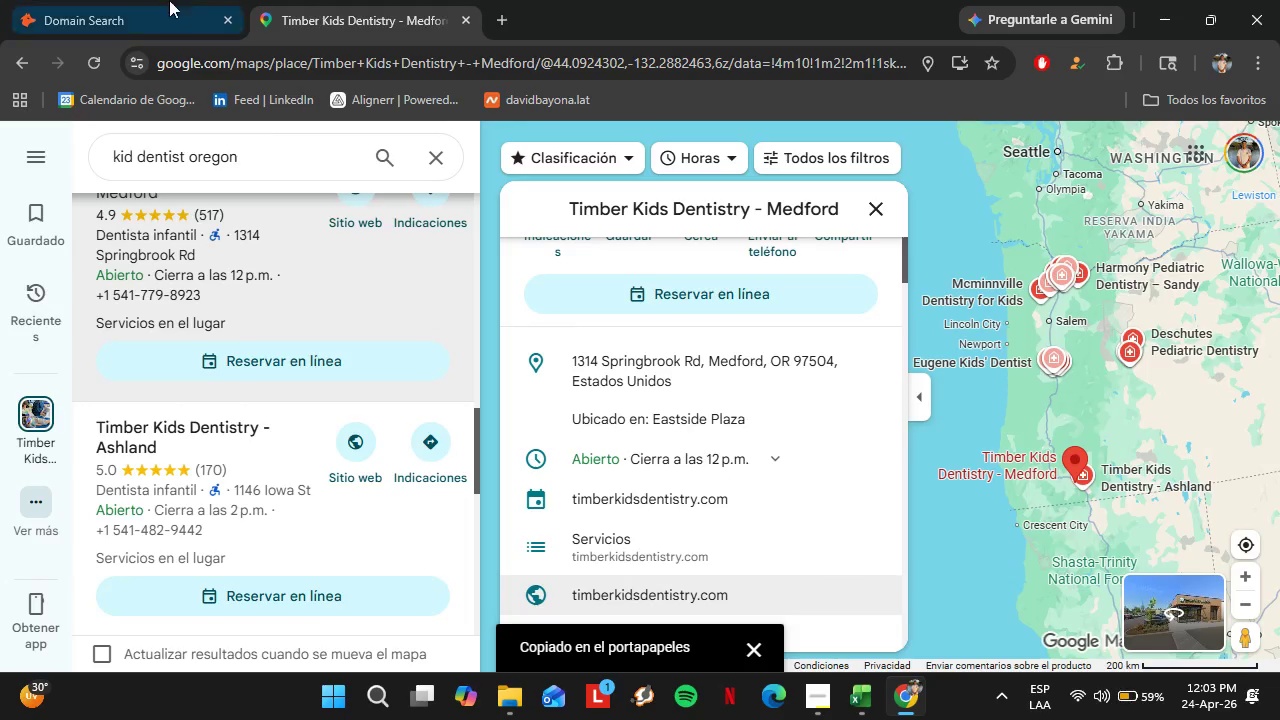 
left_click([162, 0])
 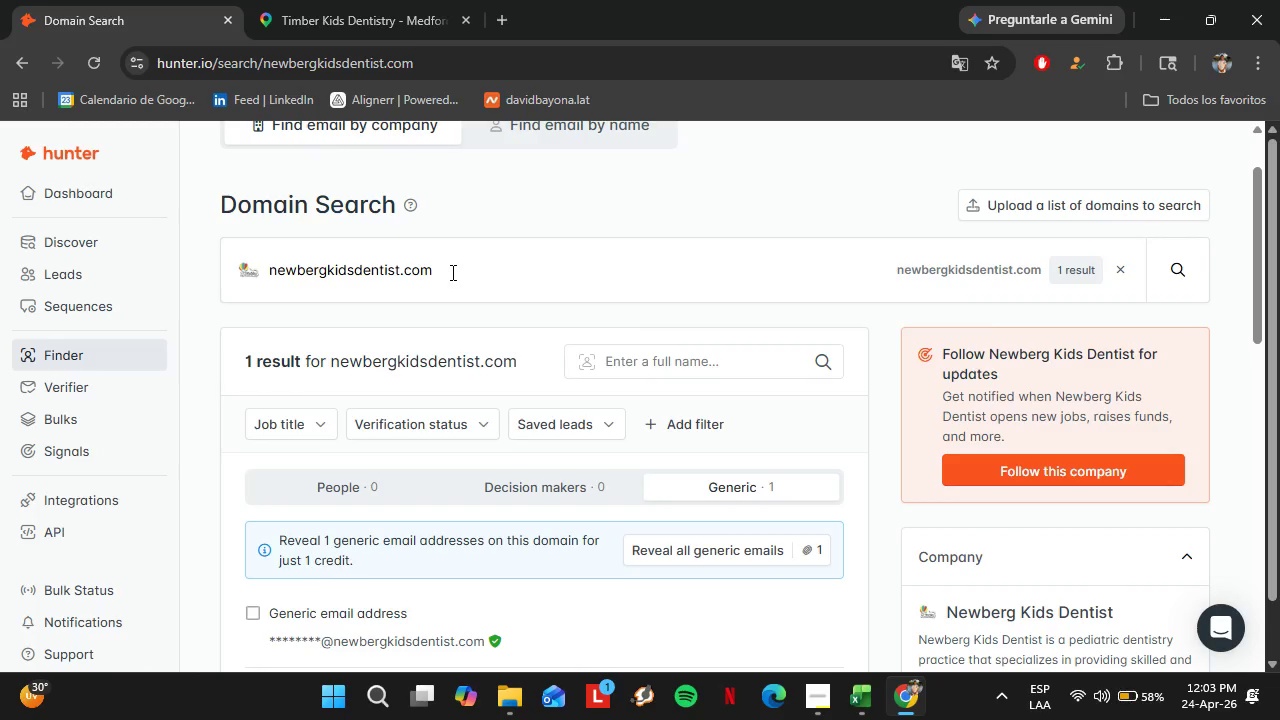 
left_click_drag(start_coordinate=[451, 272], to_coordinate=[242, 257])
 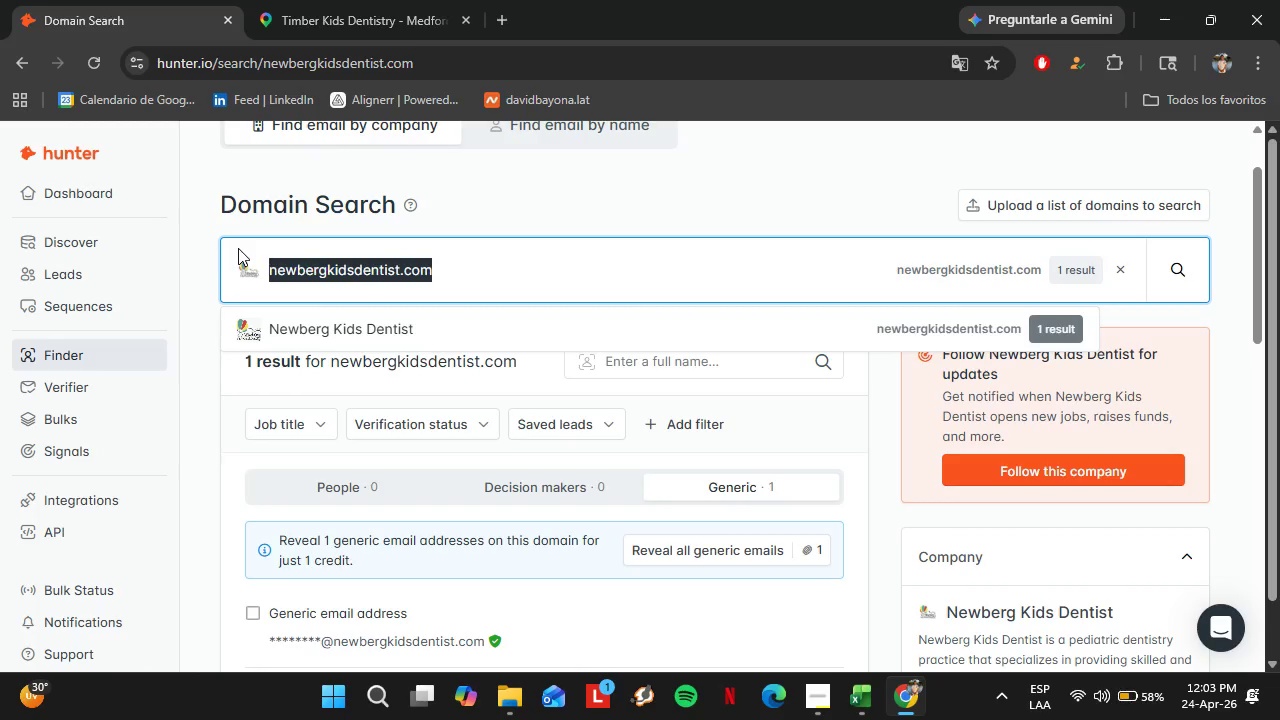 
key(Control+V)
 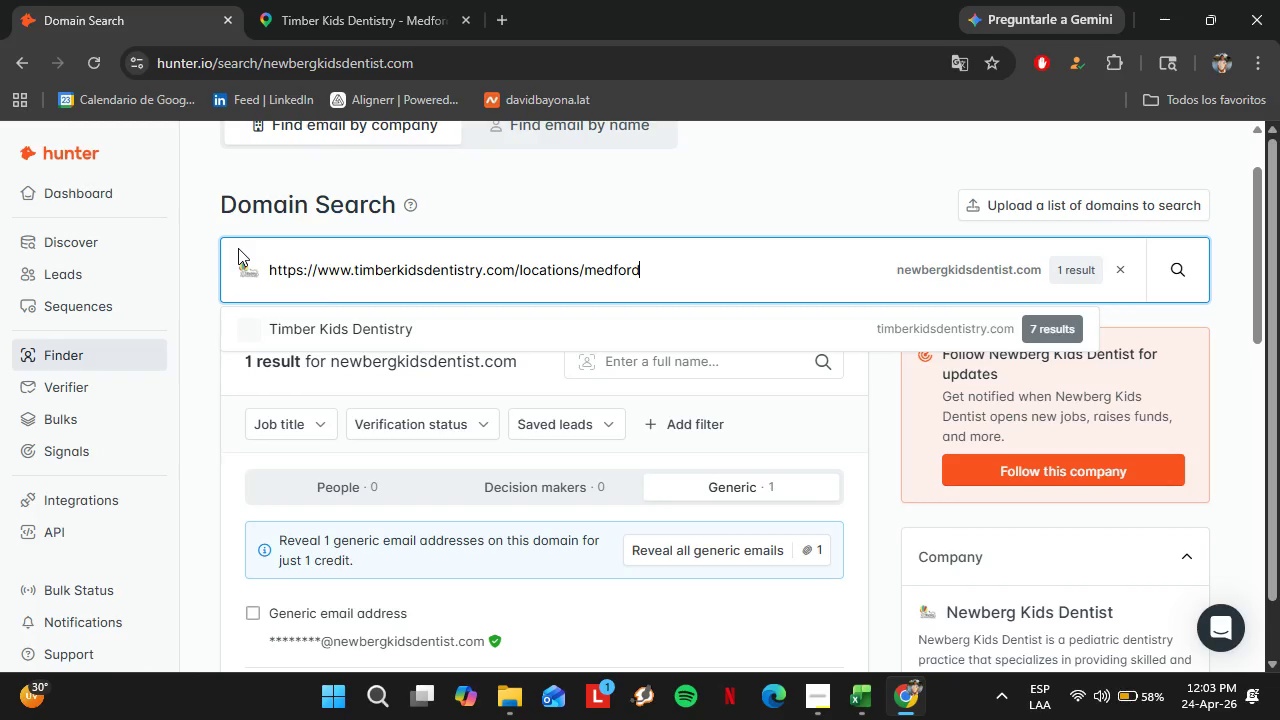 
key(Enter)
 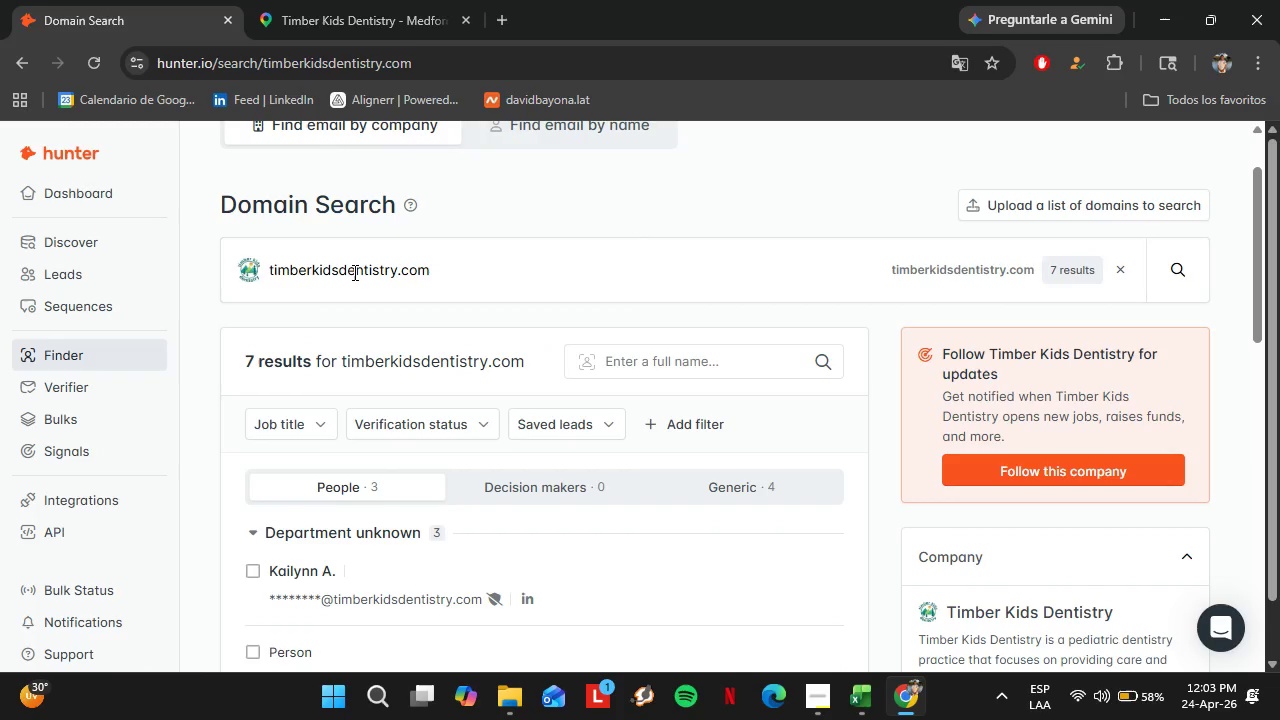 
double_click([353, 271])
 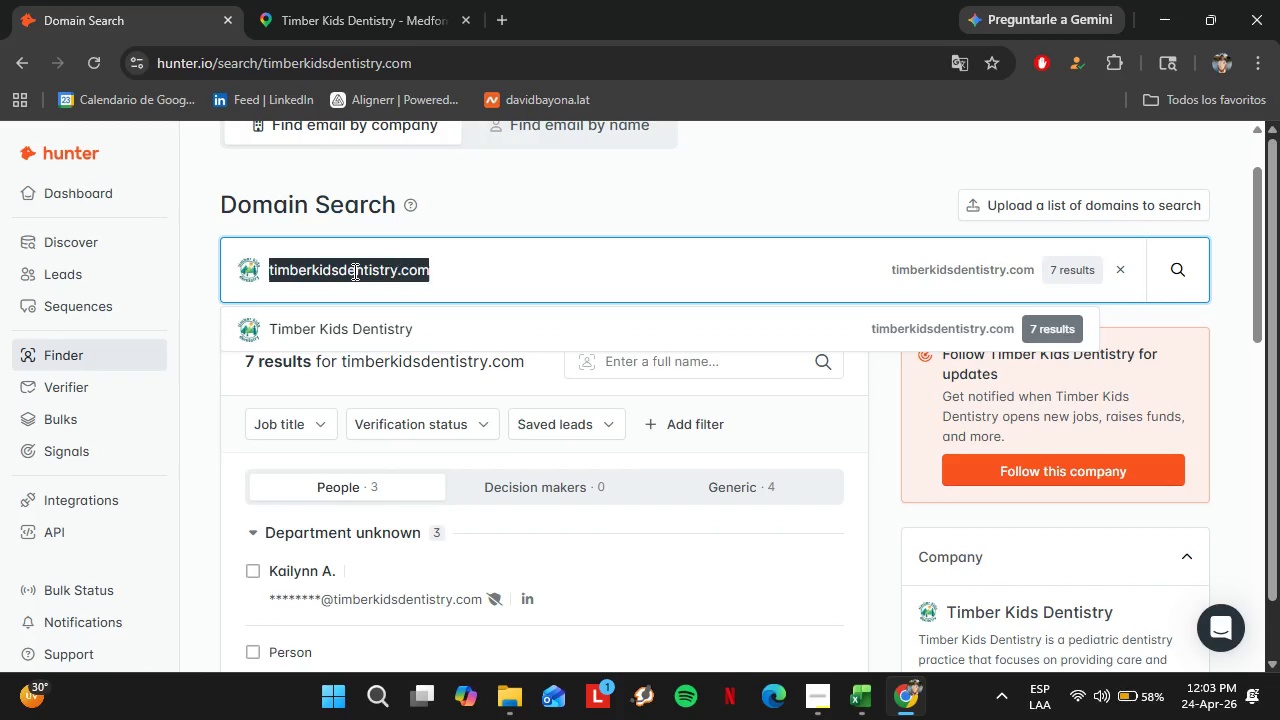 
triple_click([353, 271])
 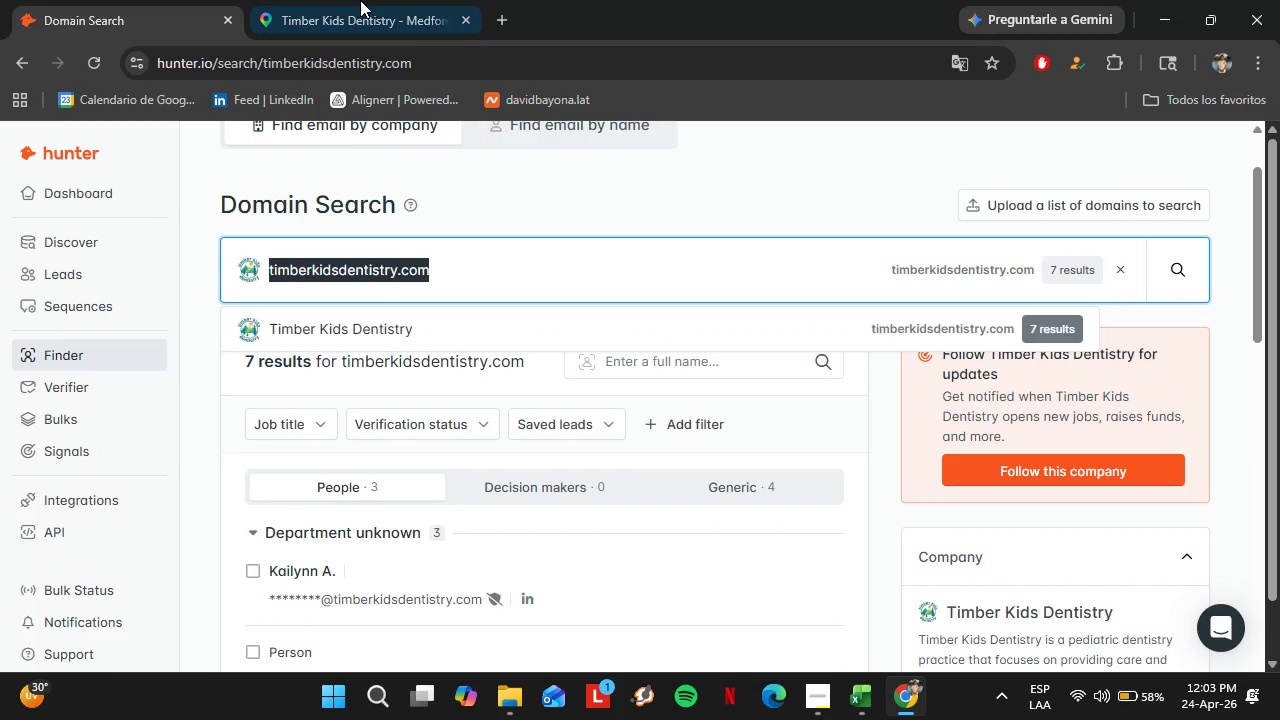 
triple_click([360, 0])
 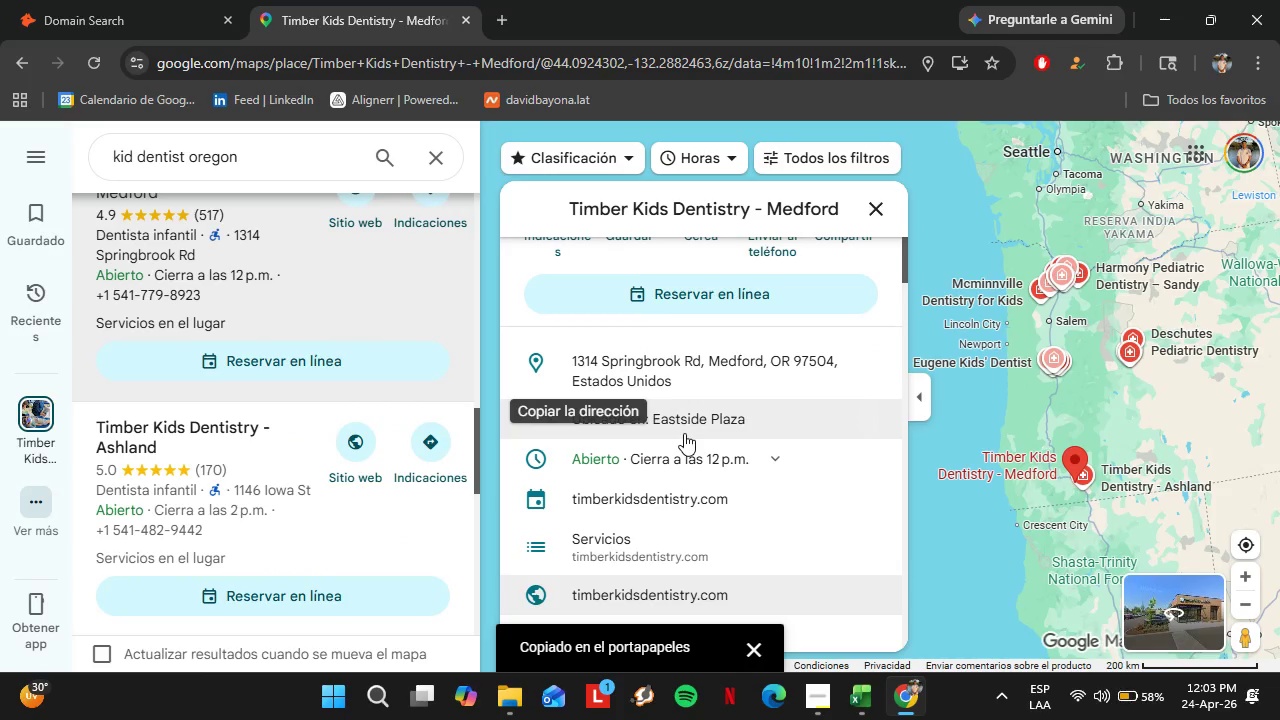 
left_click([692, 506])
 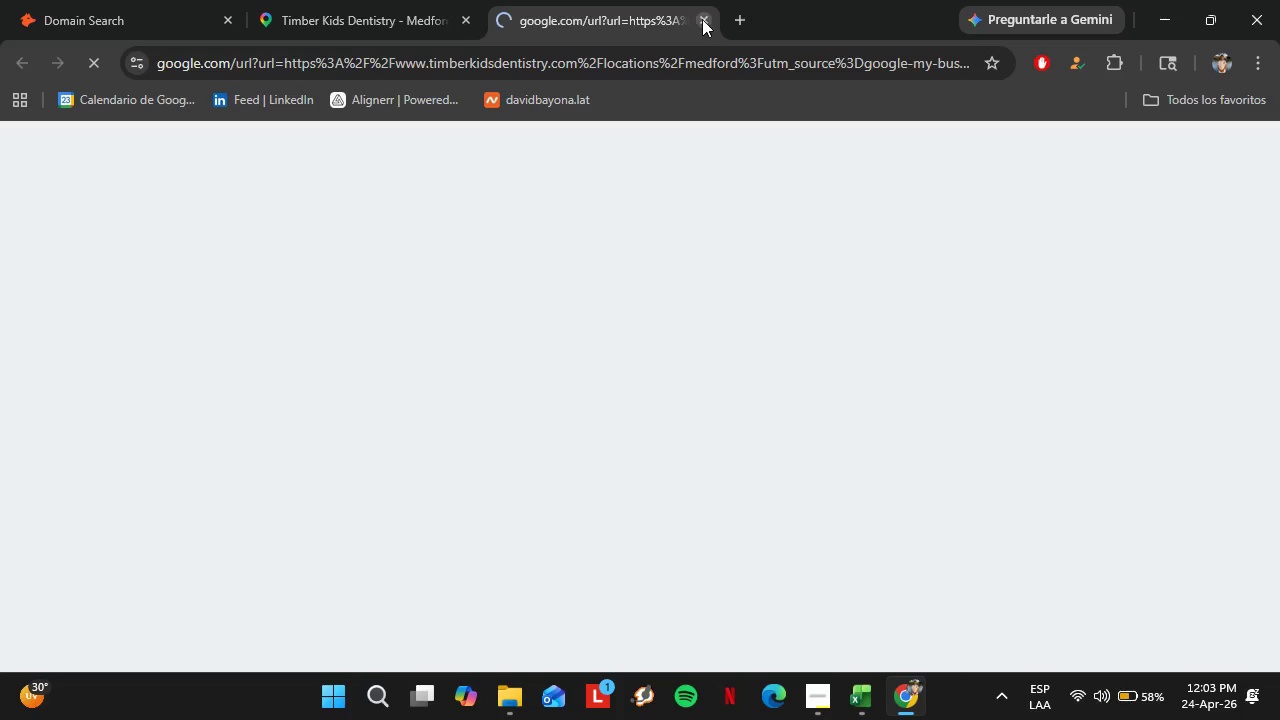 
left_click([704, 20])
 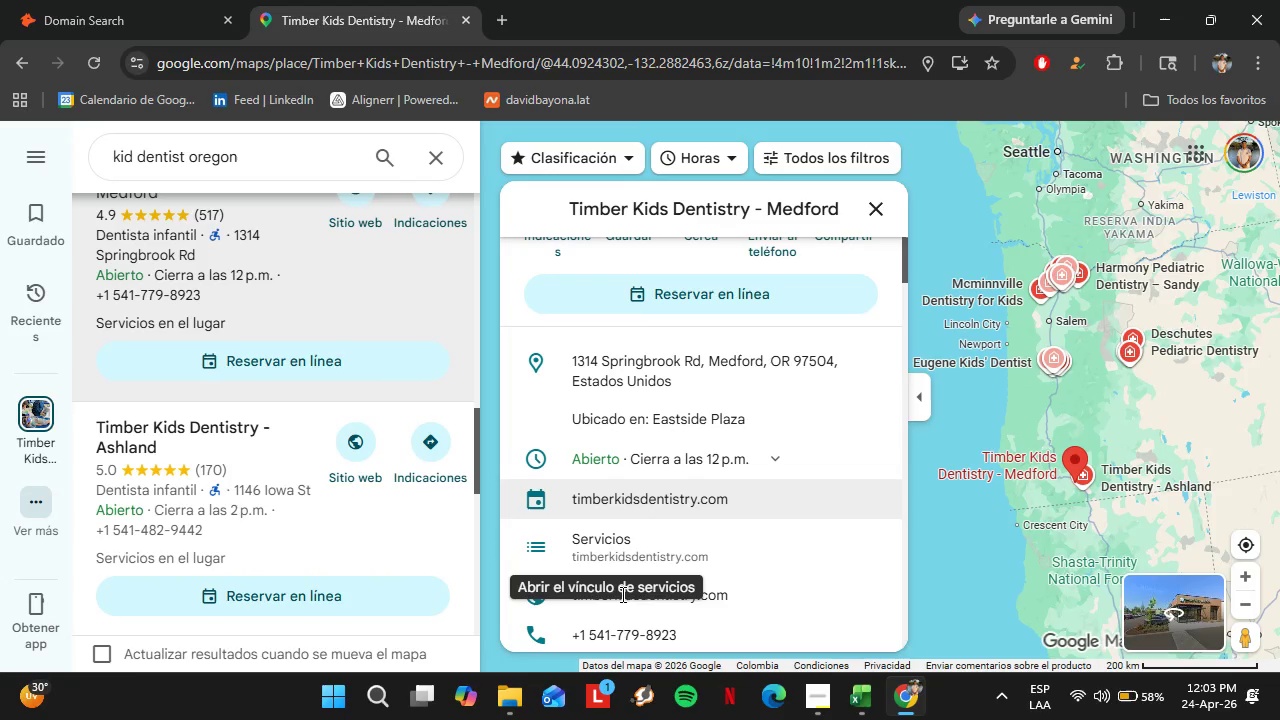 
left_click([621, 594])
 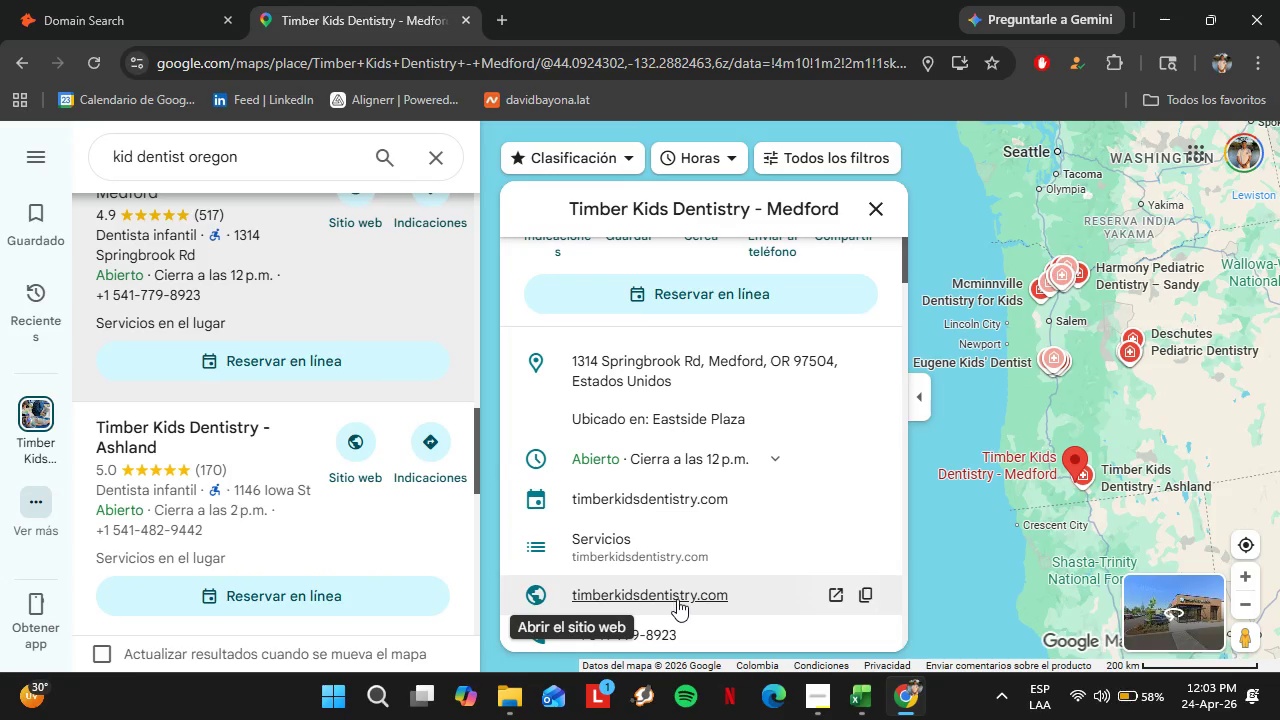 
left_click([677, 599])
 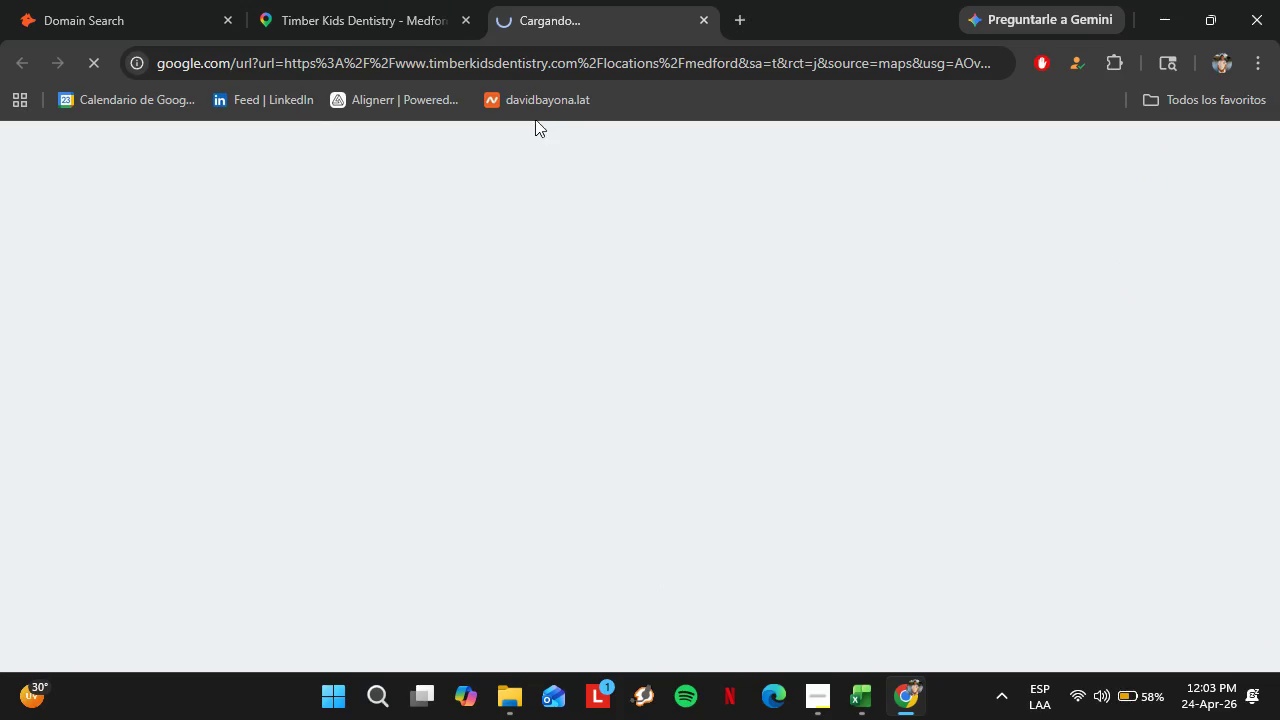 
mouse_move([560, 419])
 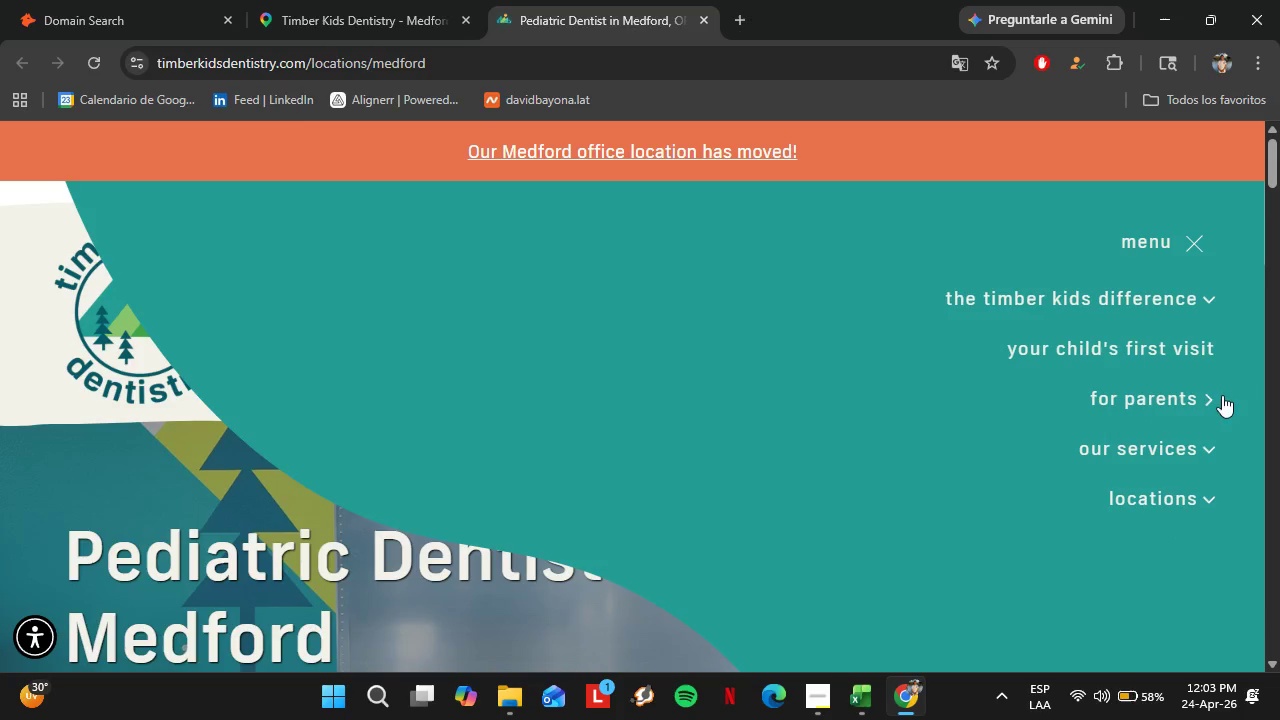 
wait(6.95)
 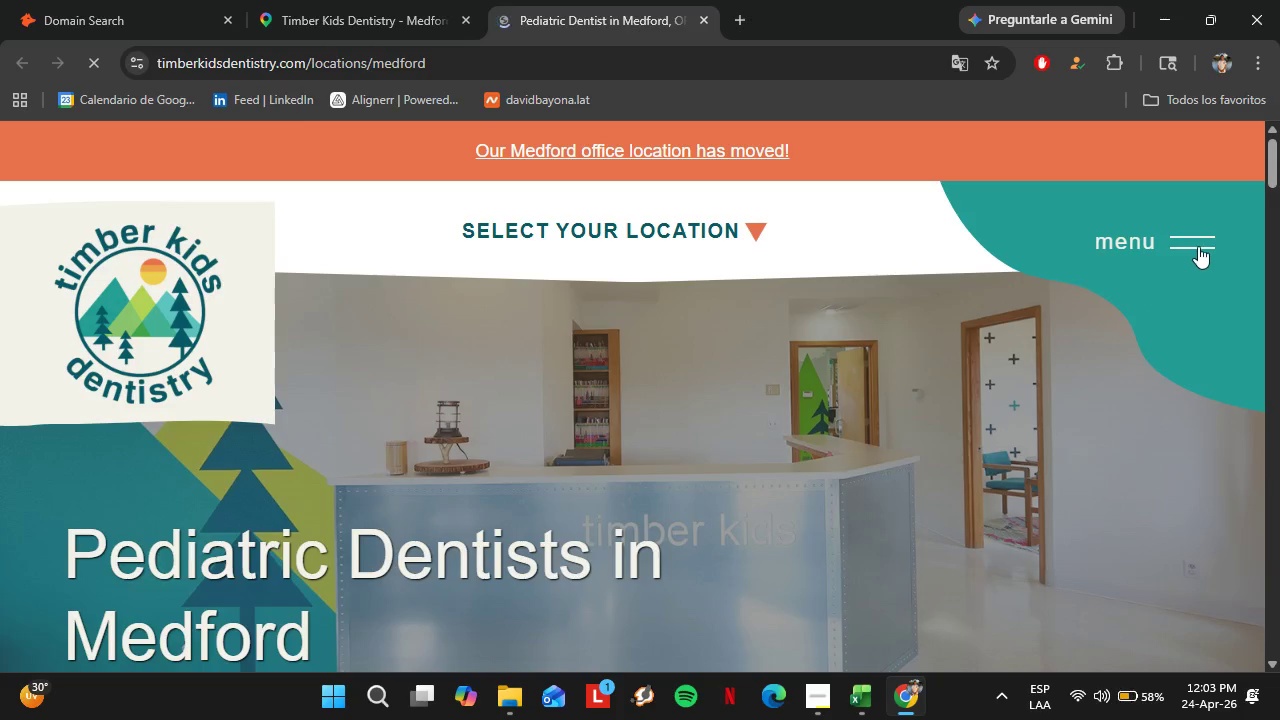 
left_click([128, 0])
 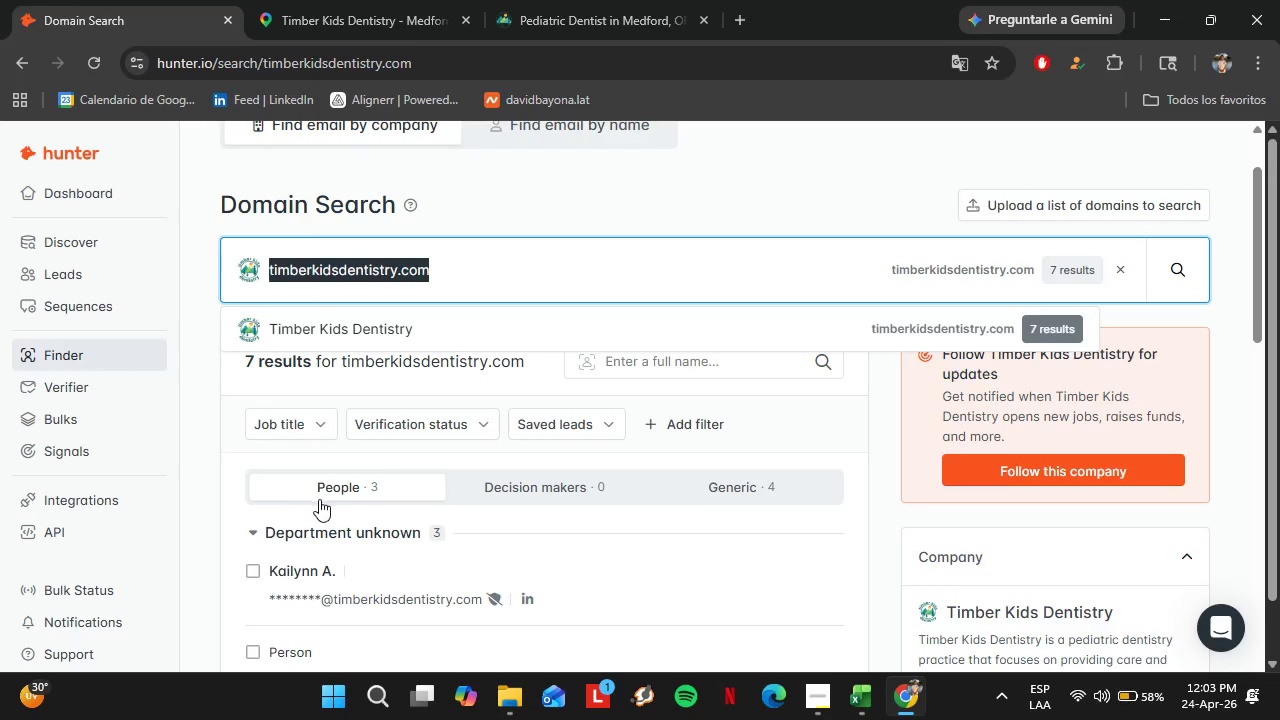 
scroll: coordinate [384, 480], scroll_direction: down, amount: 2.0
 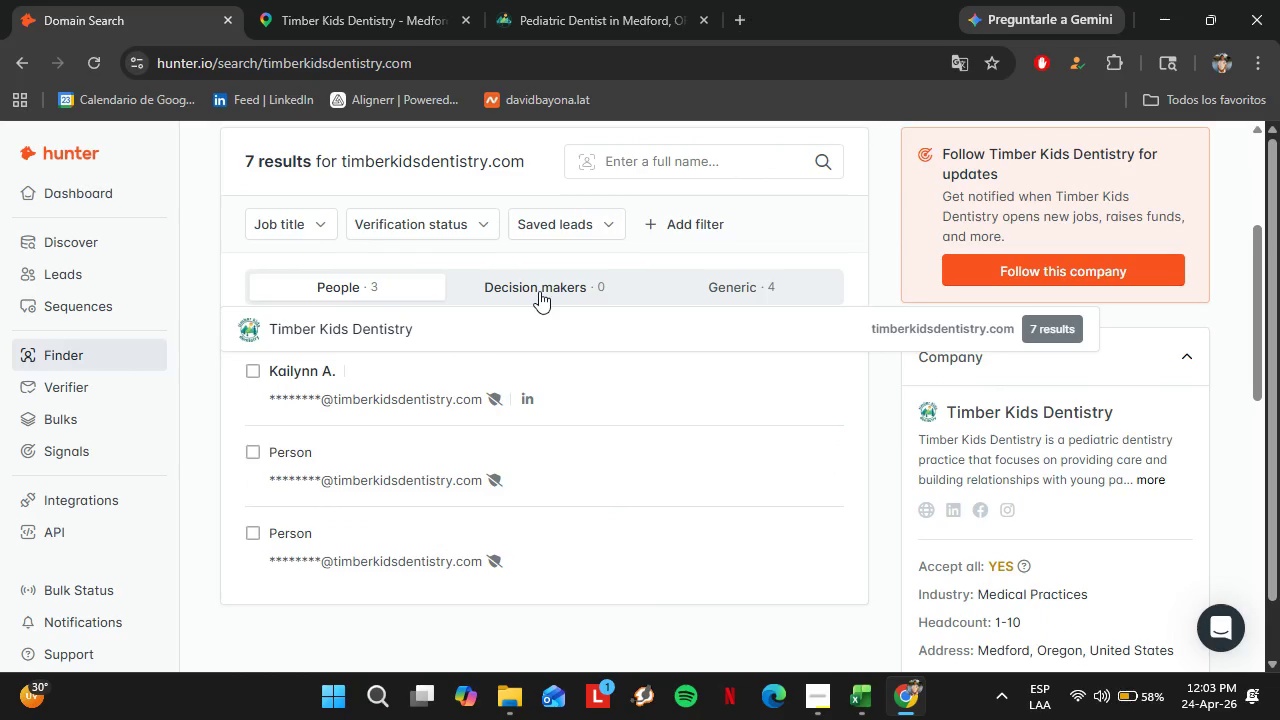 
left_click([373, 0])
 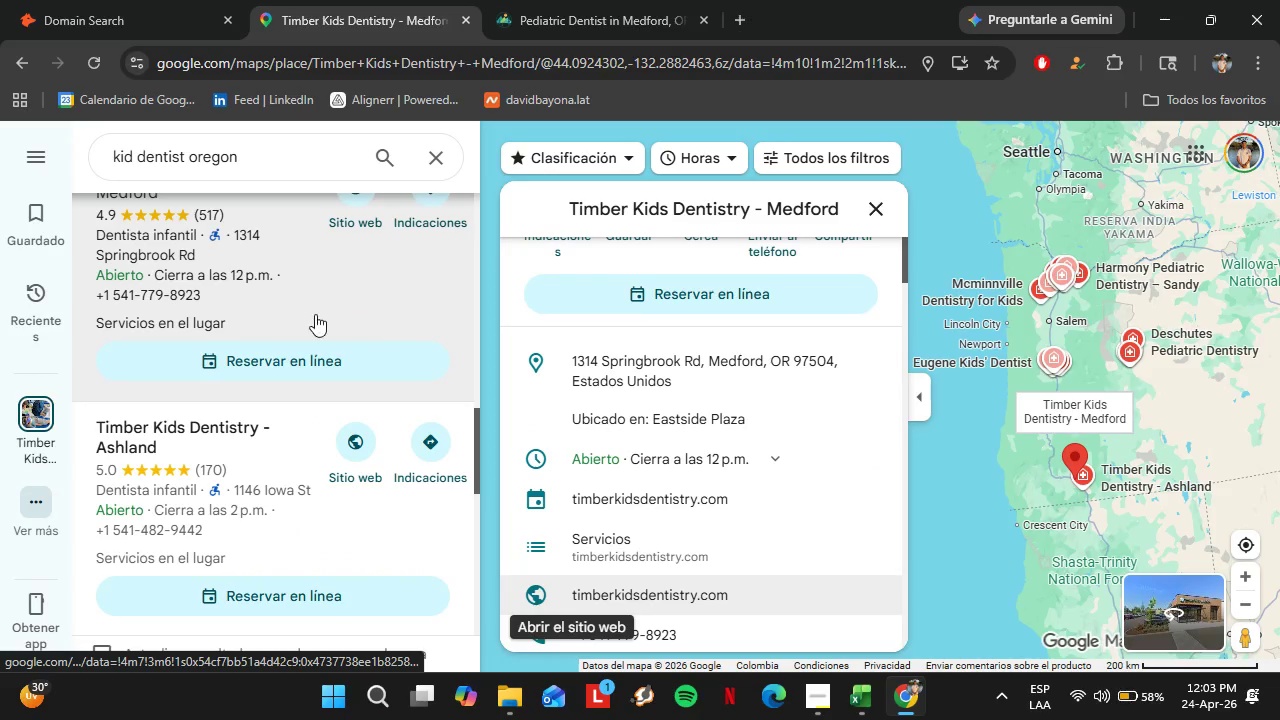 
scroll: coordinate [315, 314], scroll_direction: up, amount: 7.0
 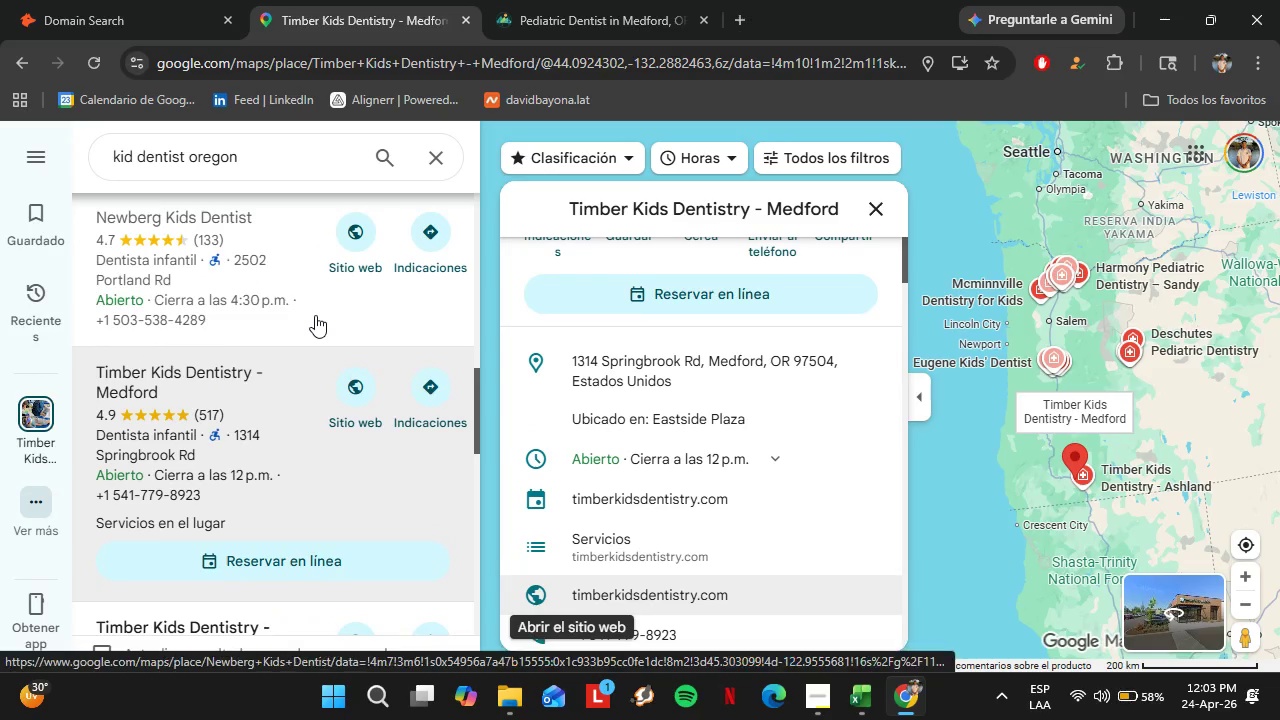 
scroll: coordinate [315, 315], scroll_direction: down, amount: 2.0
 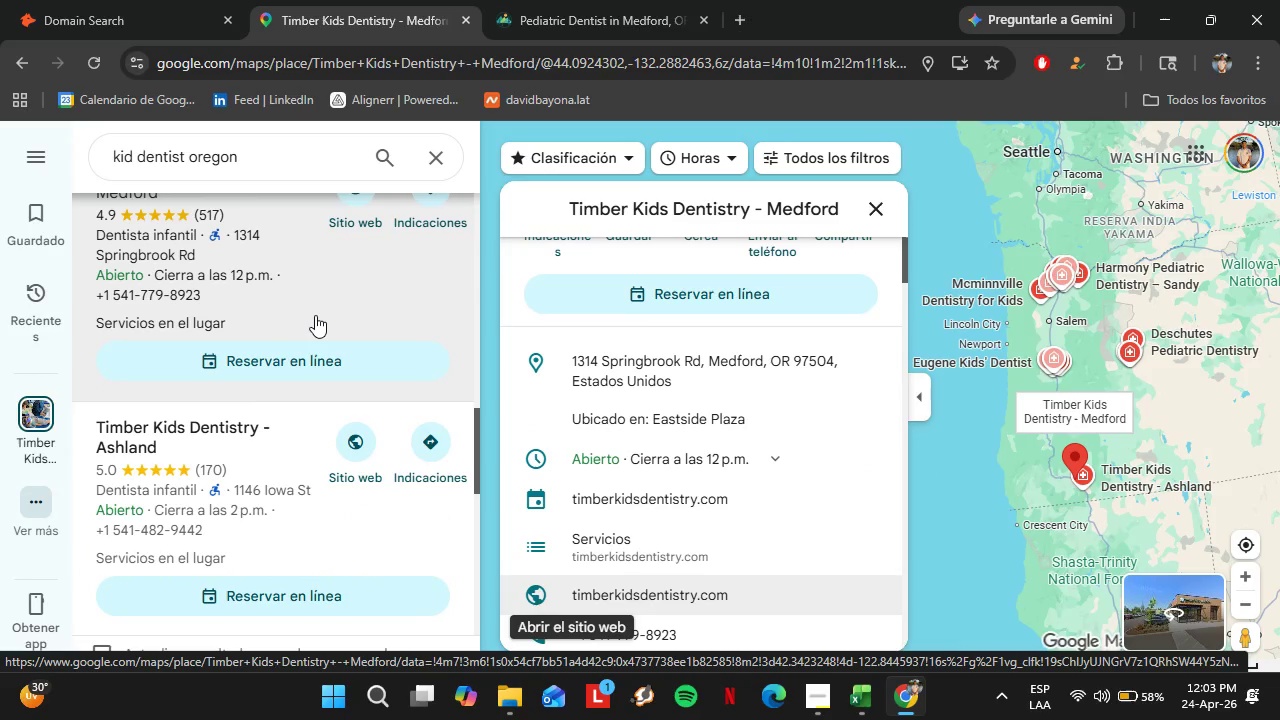 
scroll: coordinate [315, 315], scroll_direction: up, amount: 1.0
 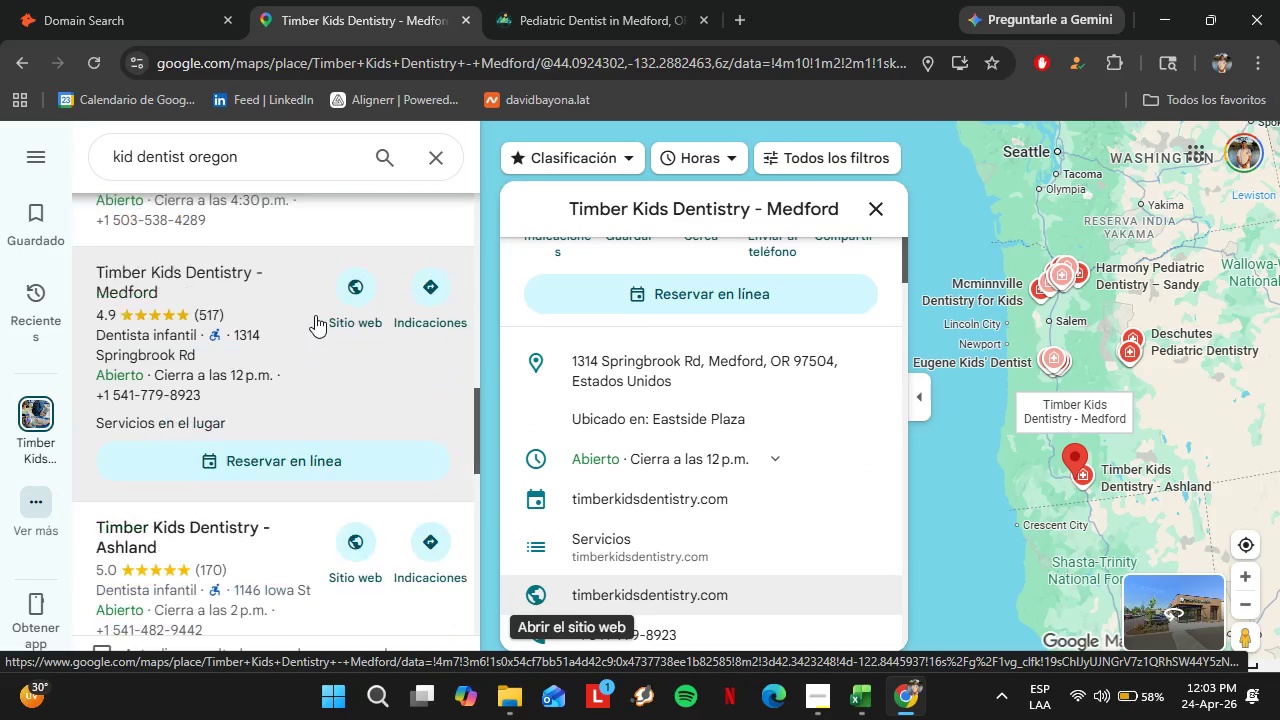 
scroll: coordinate [315, 315], scroll_direction: down, amount: 4.0
 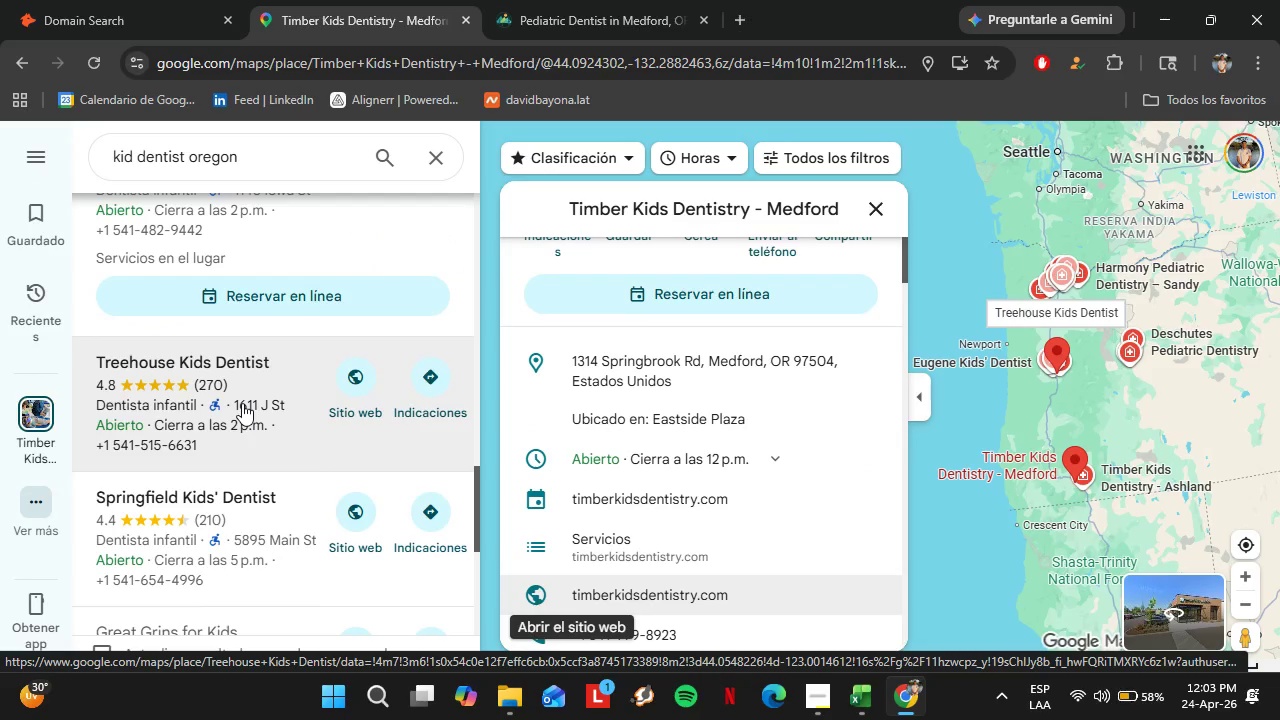 
left_click([242, 403])
 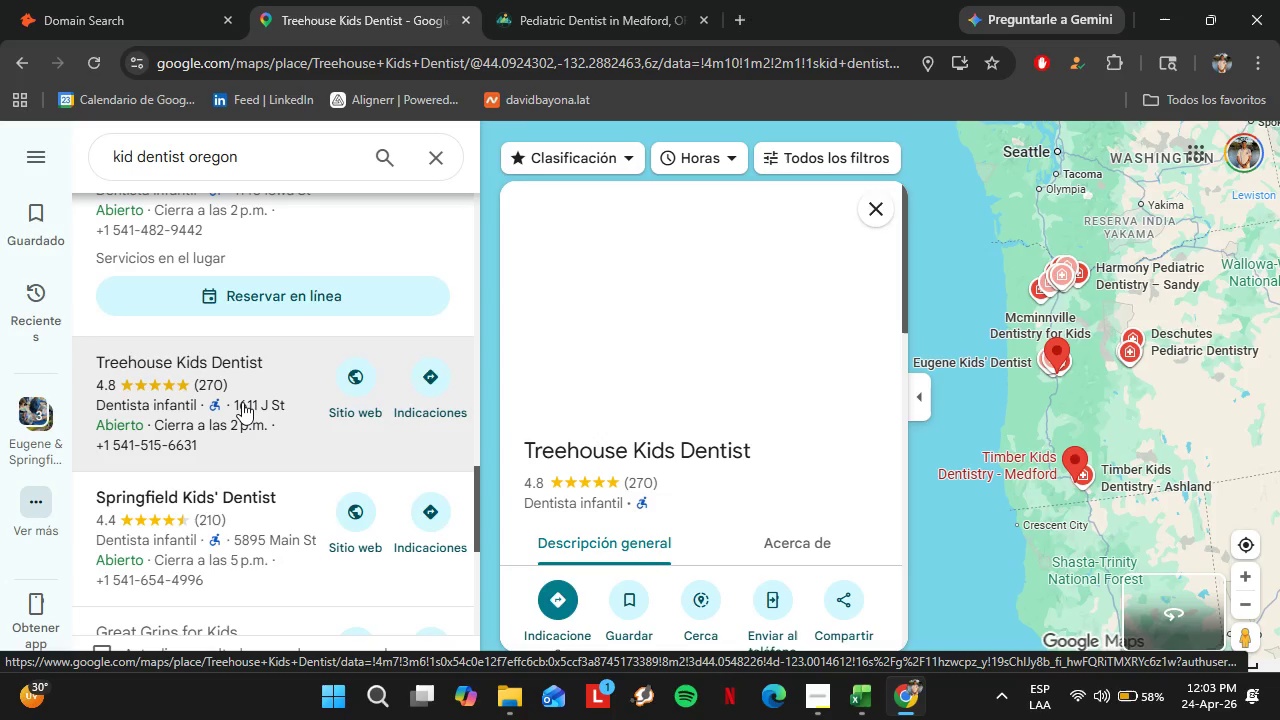 
scroll: coordinate [612, 430], scroll_direction: down, amount: 8.0
 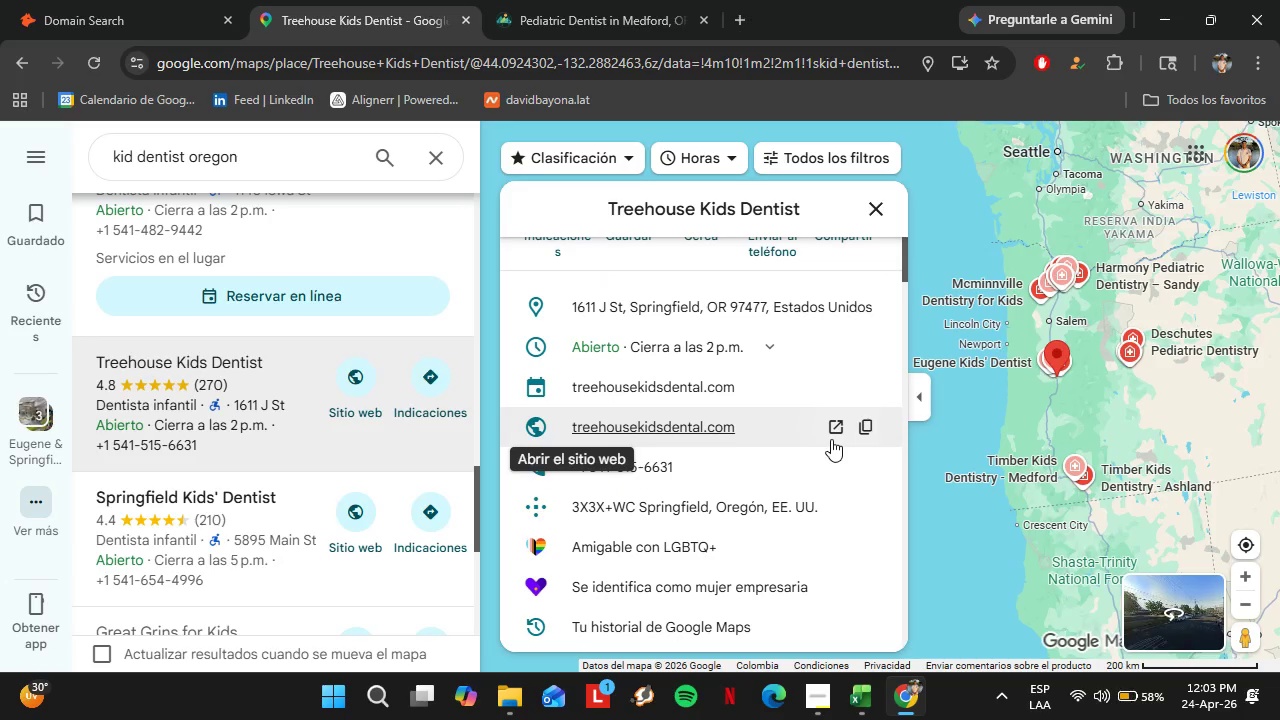 
left_click([866, 440])
 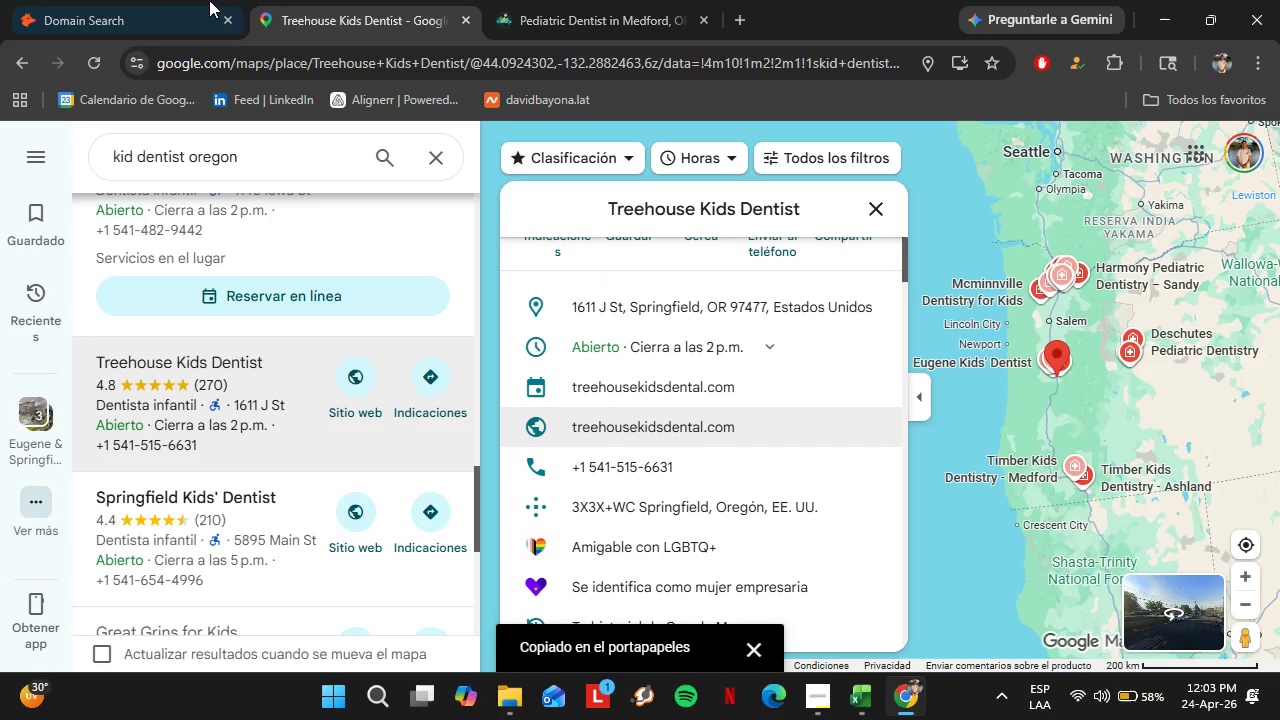 
left_click([136, 0])
 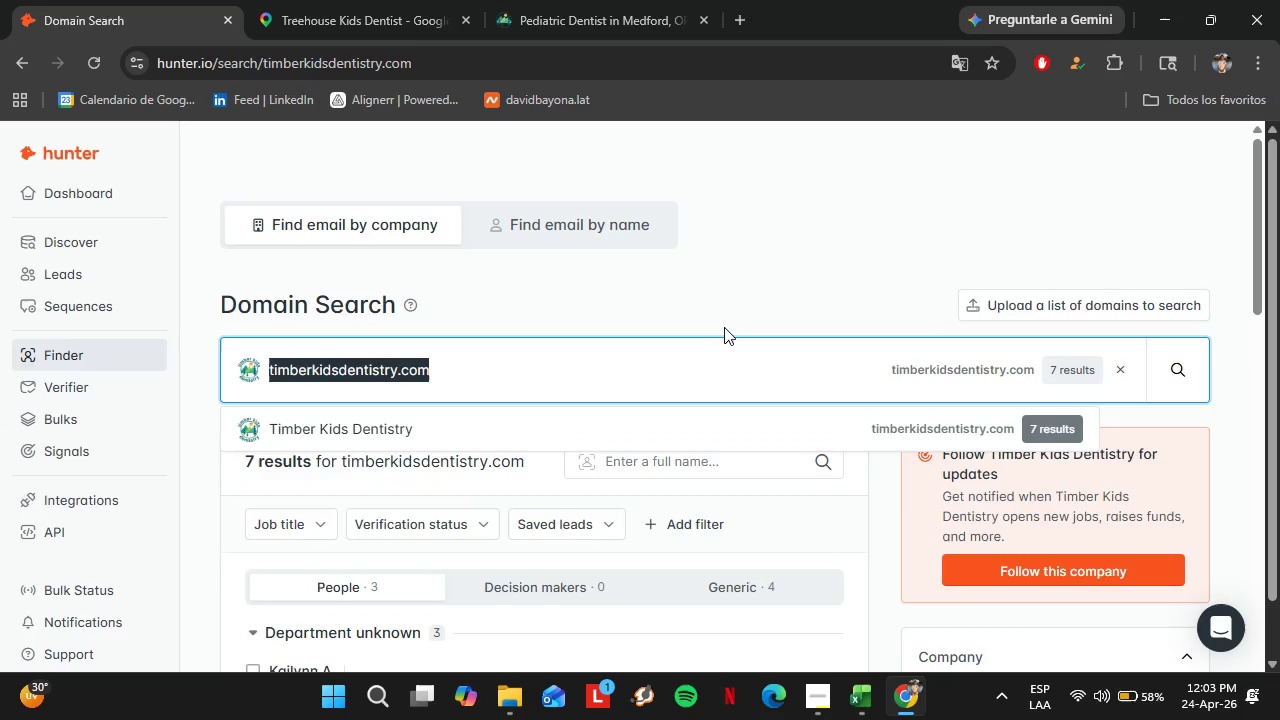 
left_click_drag(start_coordinate=[661, 340], to_coordinate=[383, 361])
 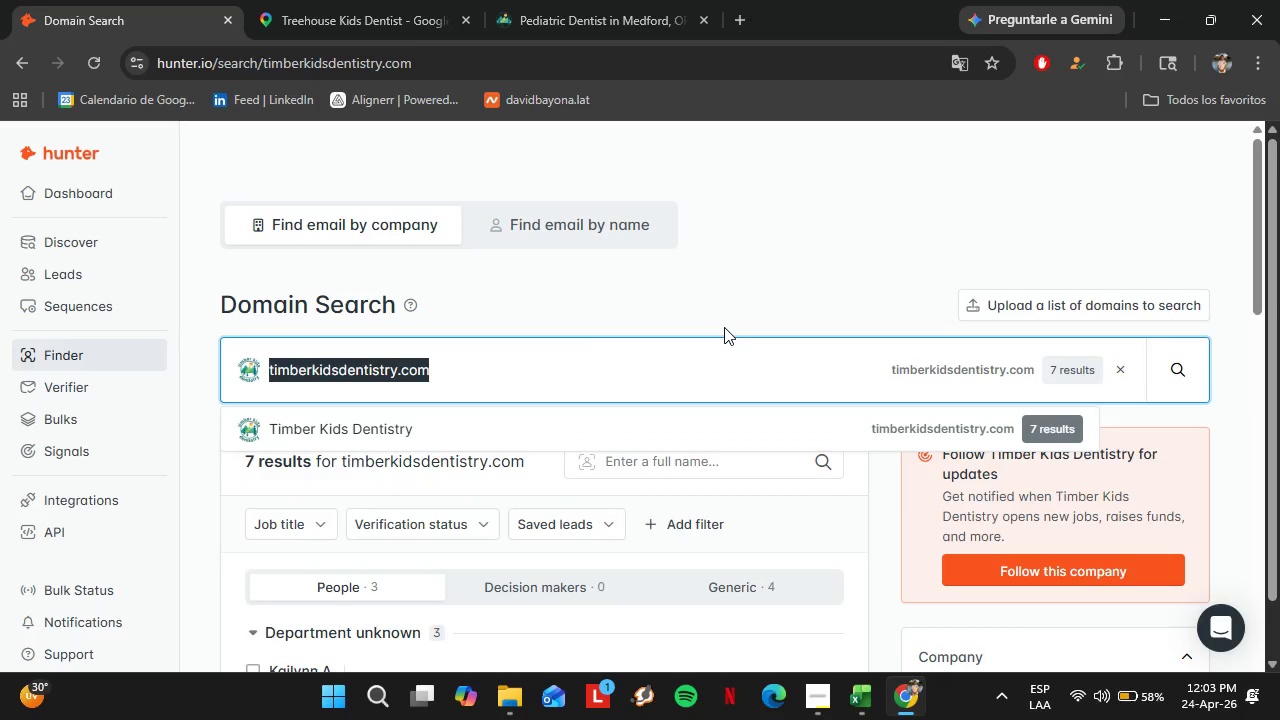 
key(Control+V)
 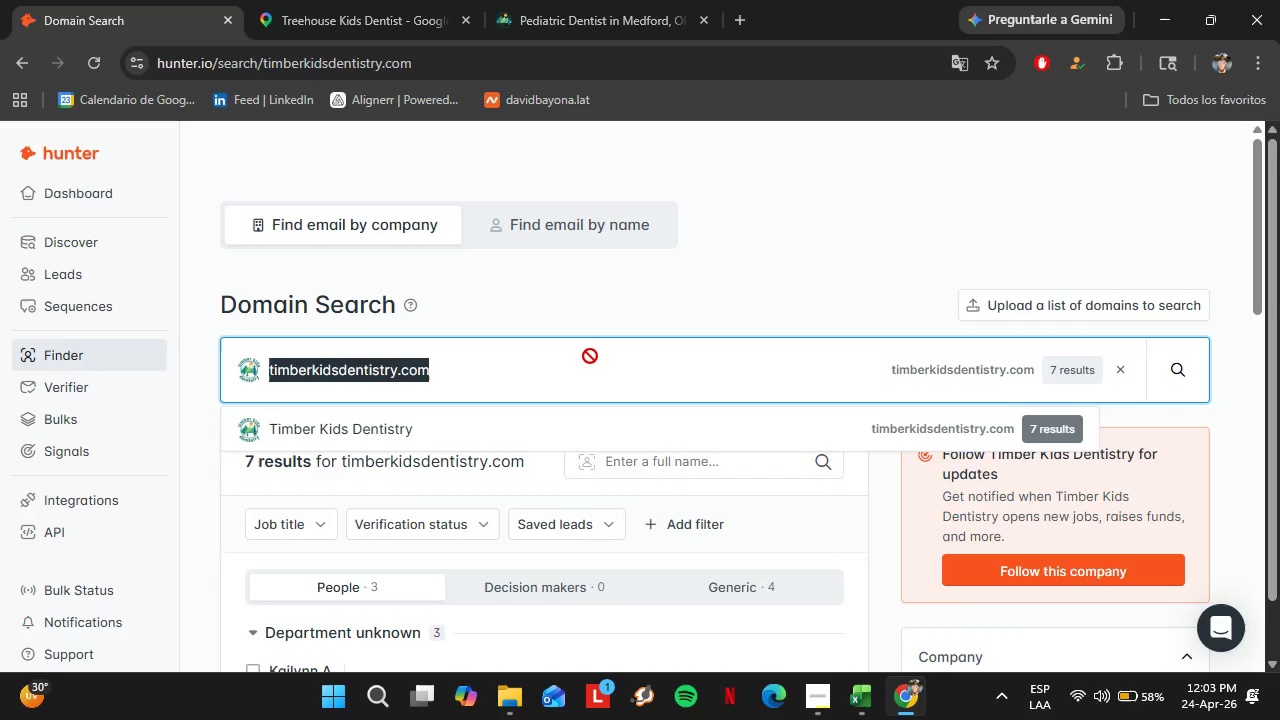 
key(Enter)
 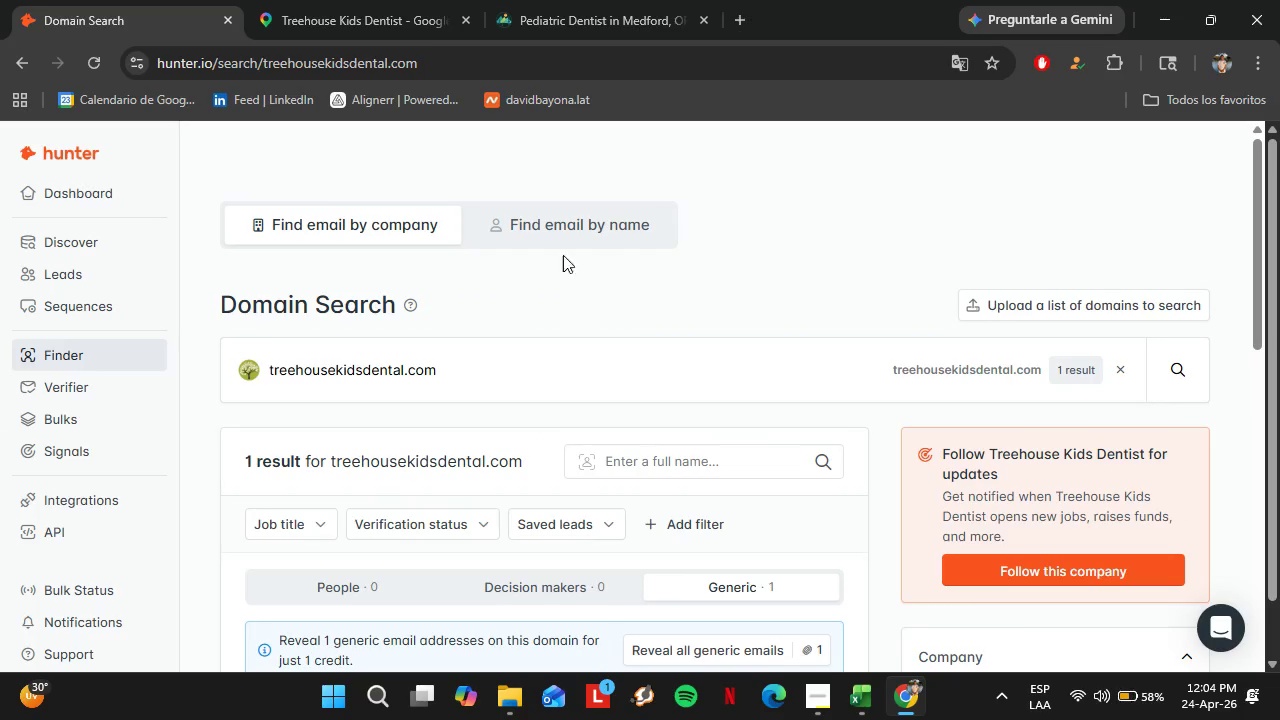 
left_click([298, 0])
 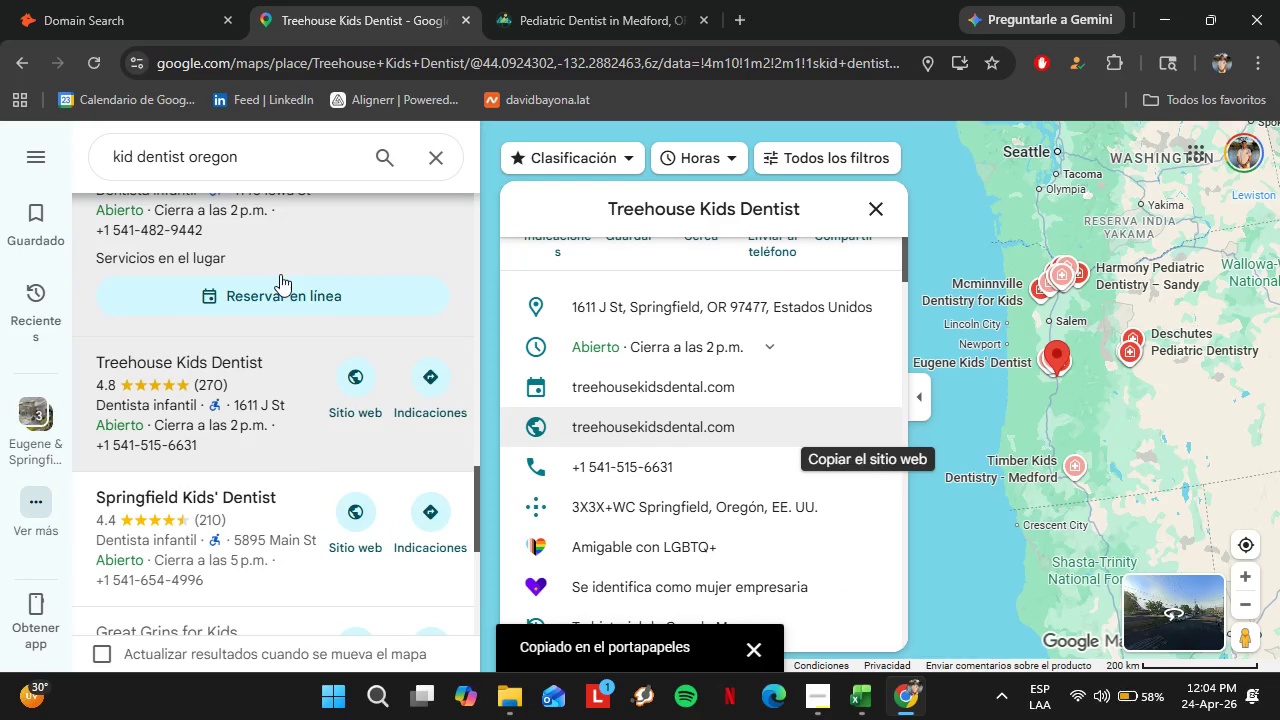 
scroll: coordinate [268, 275], scroll_direction: down, amount: 1.0
 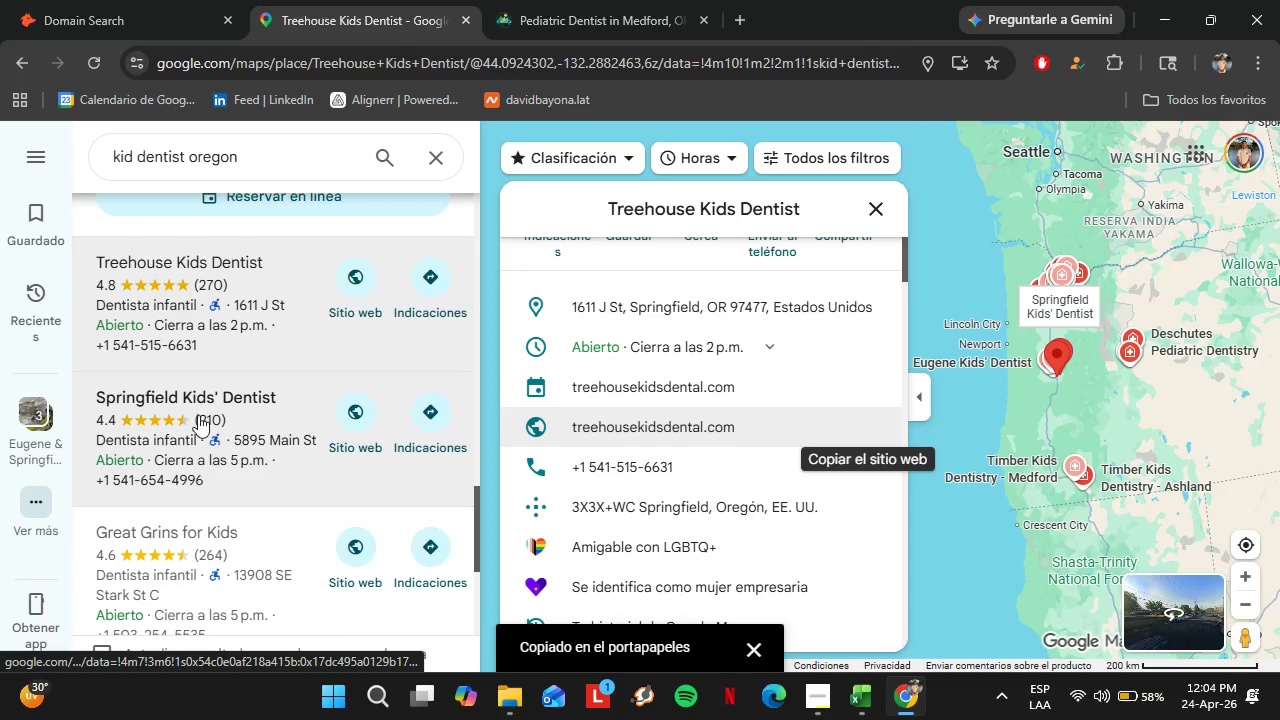 
left_click([198, 413])
 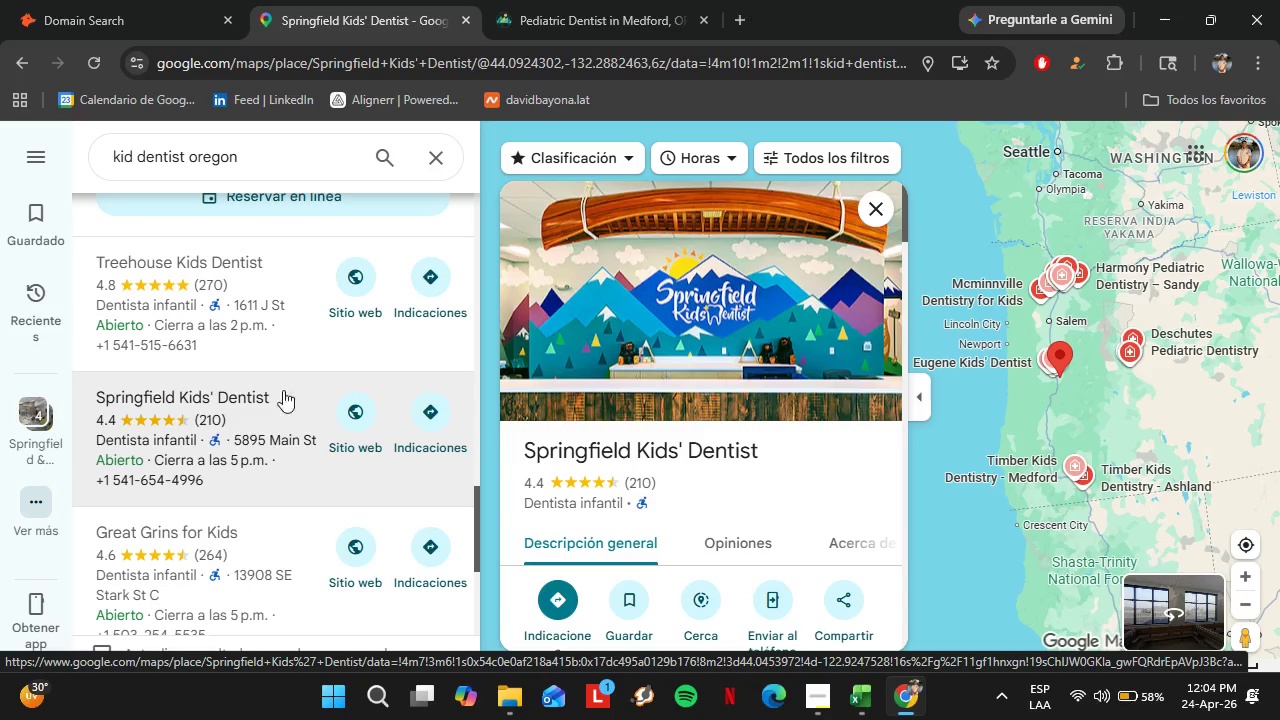 
scroll: coordinate [729, 407], scroll_direction: down, amount: 4.0
 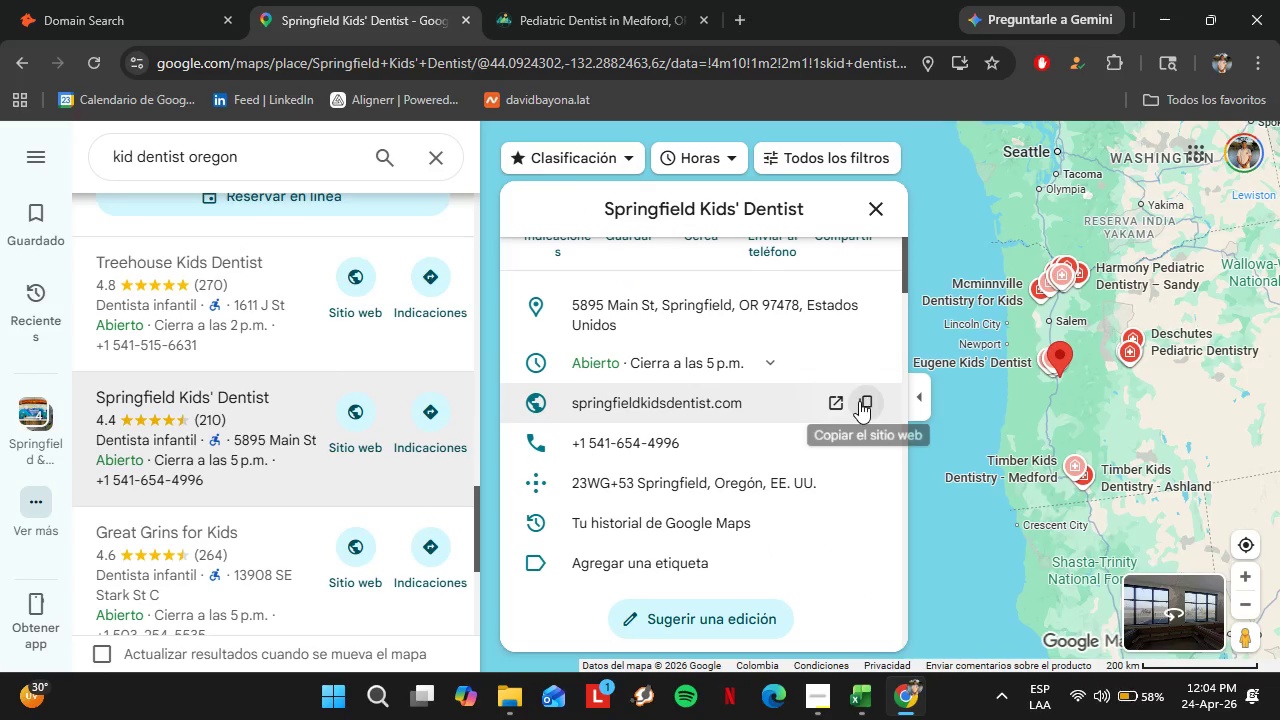 
left_click([864, 401])
 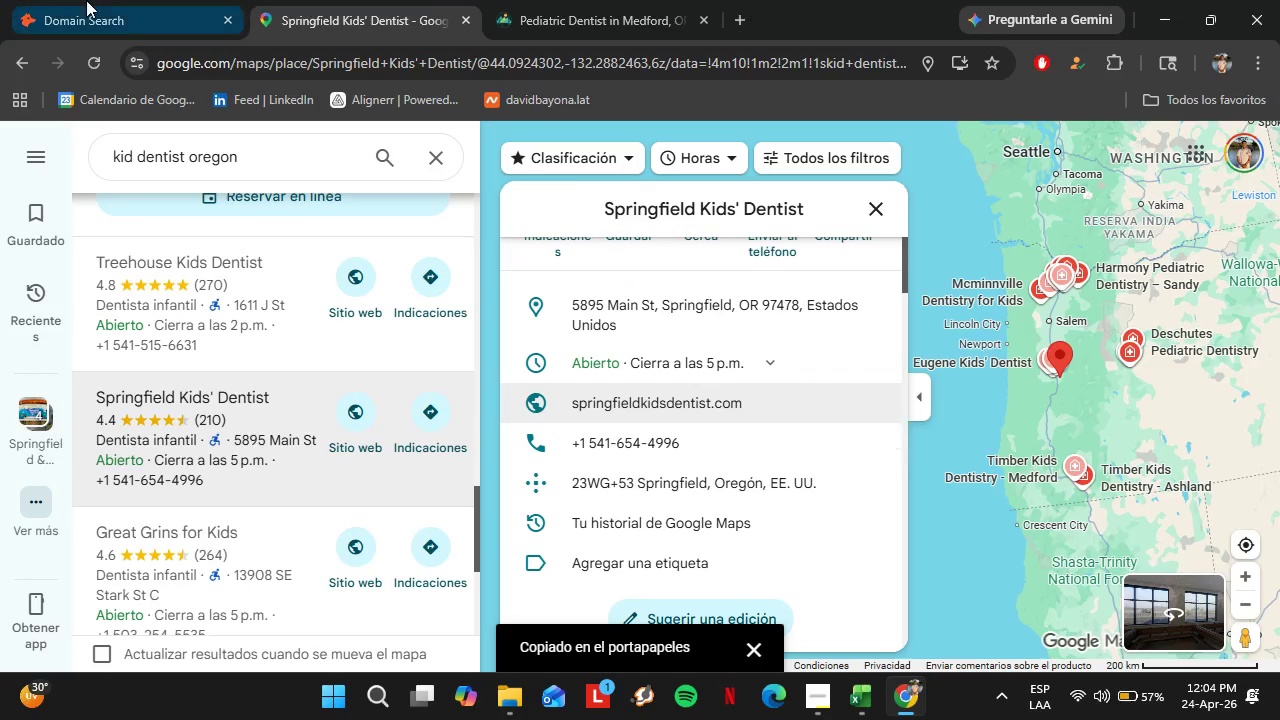 
left_click([86, 0])
 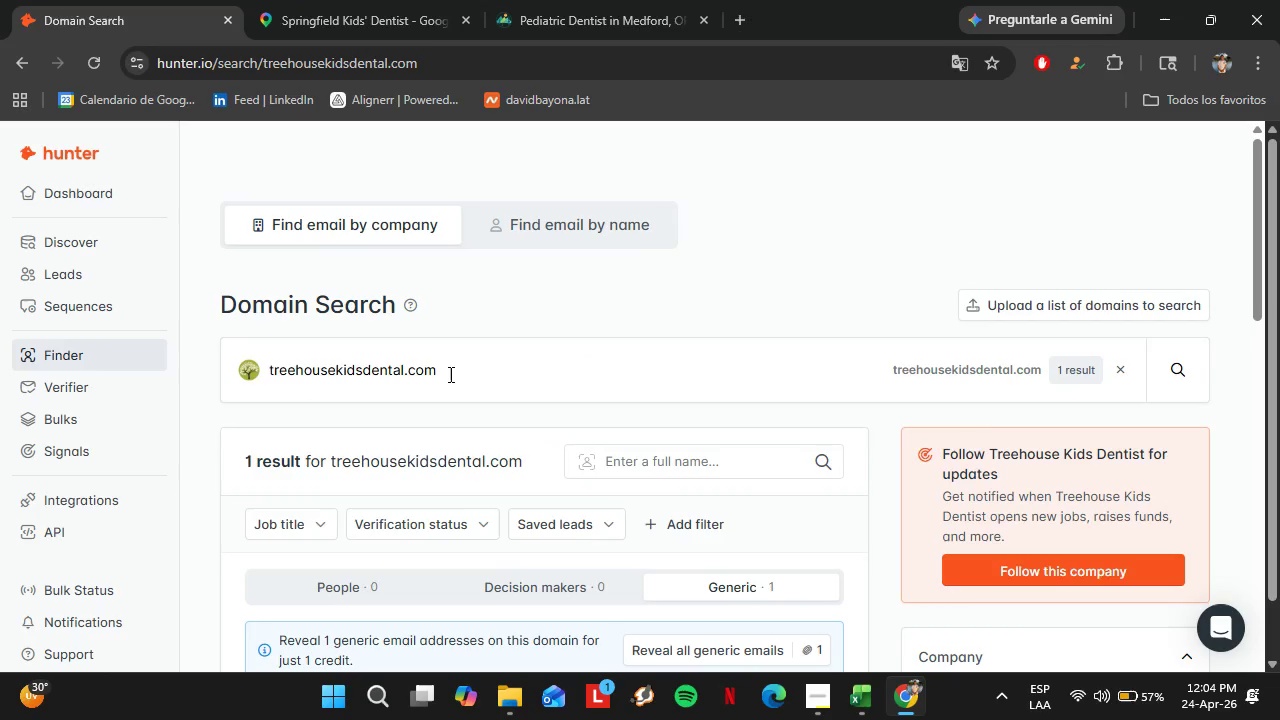 
left_click_drag(start_coordinate=[450, 374], to_coordinate=[243, 371])
 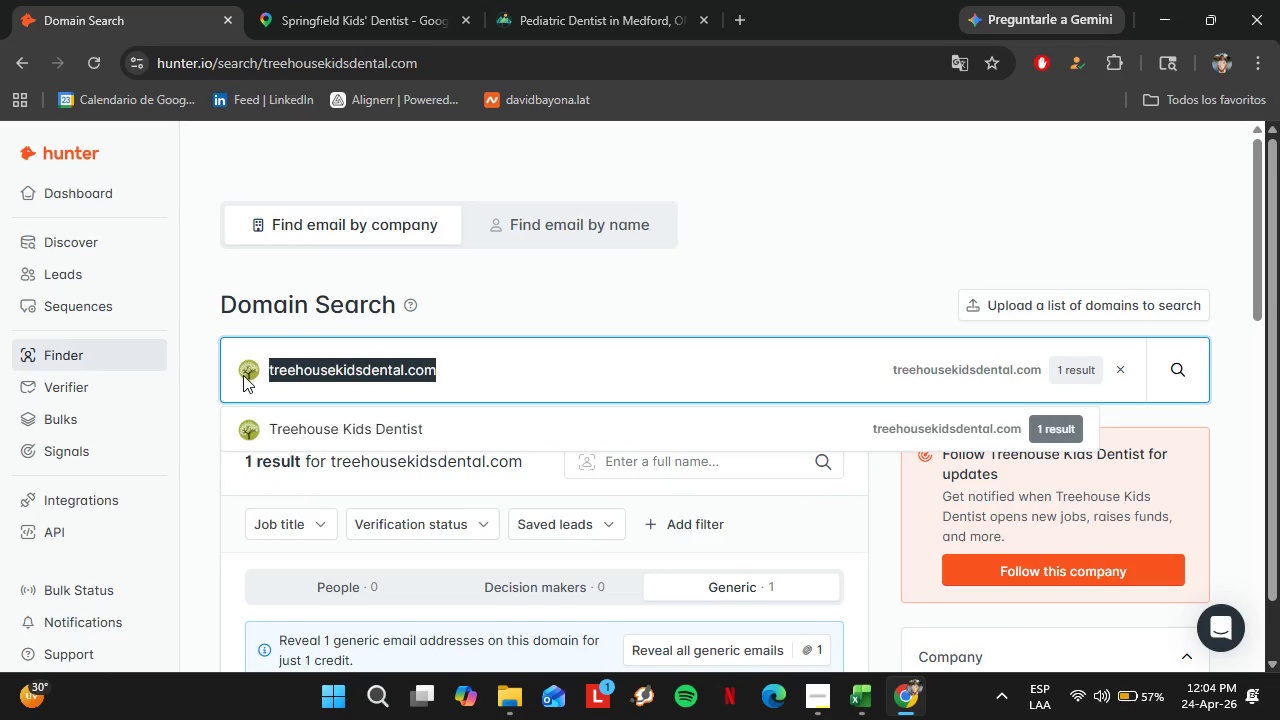 
key(Control+V)
 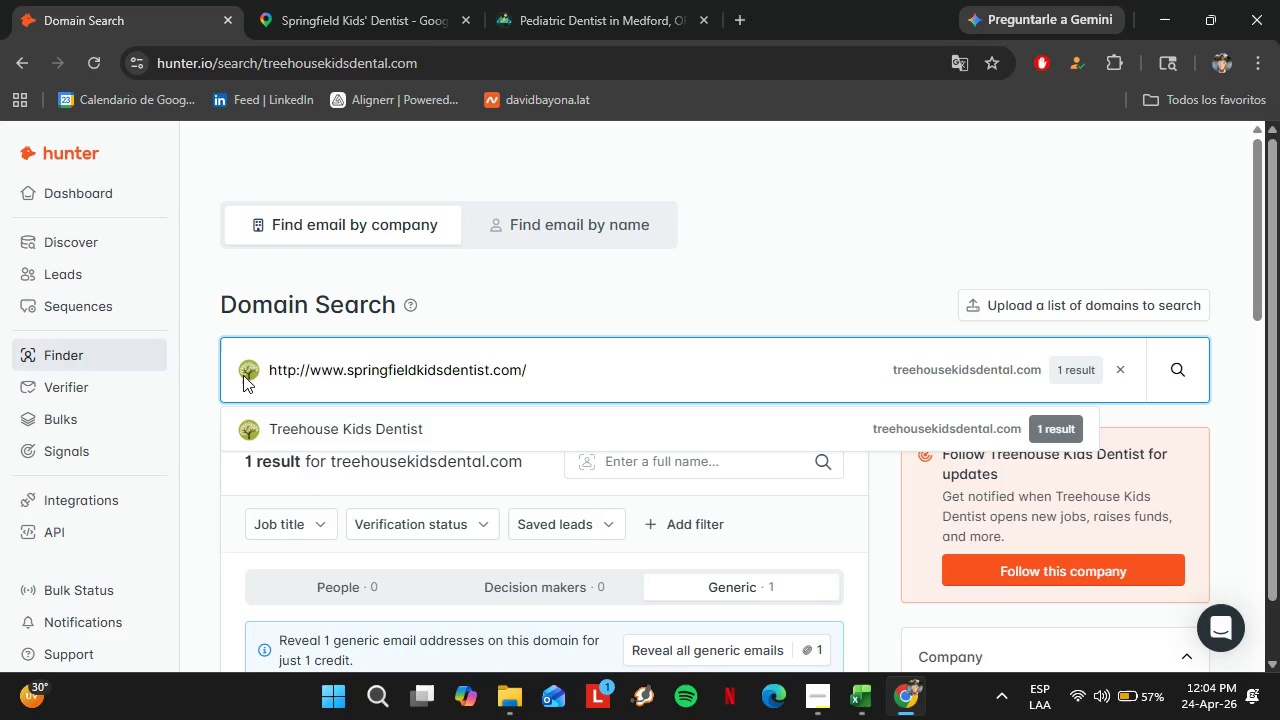 
key(Enter)
 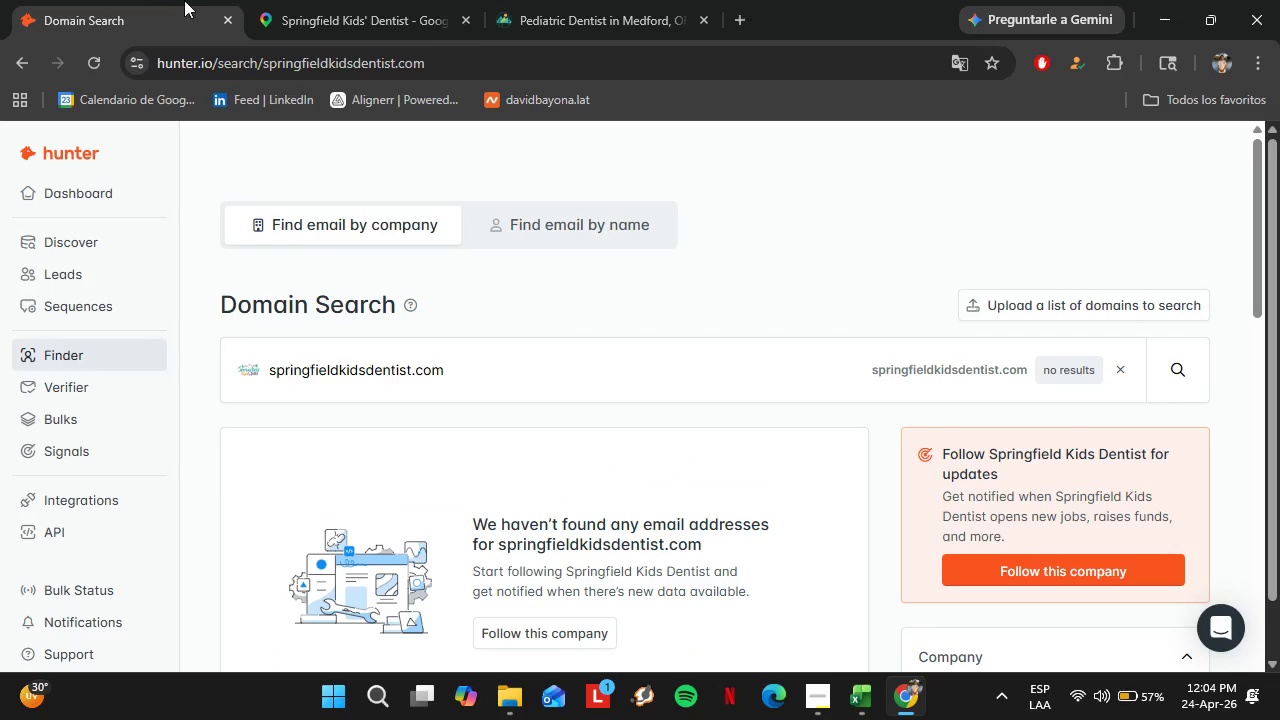 
left_click([282, 0])
 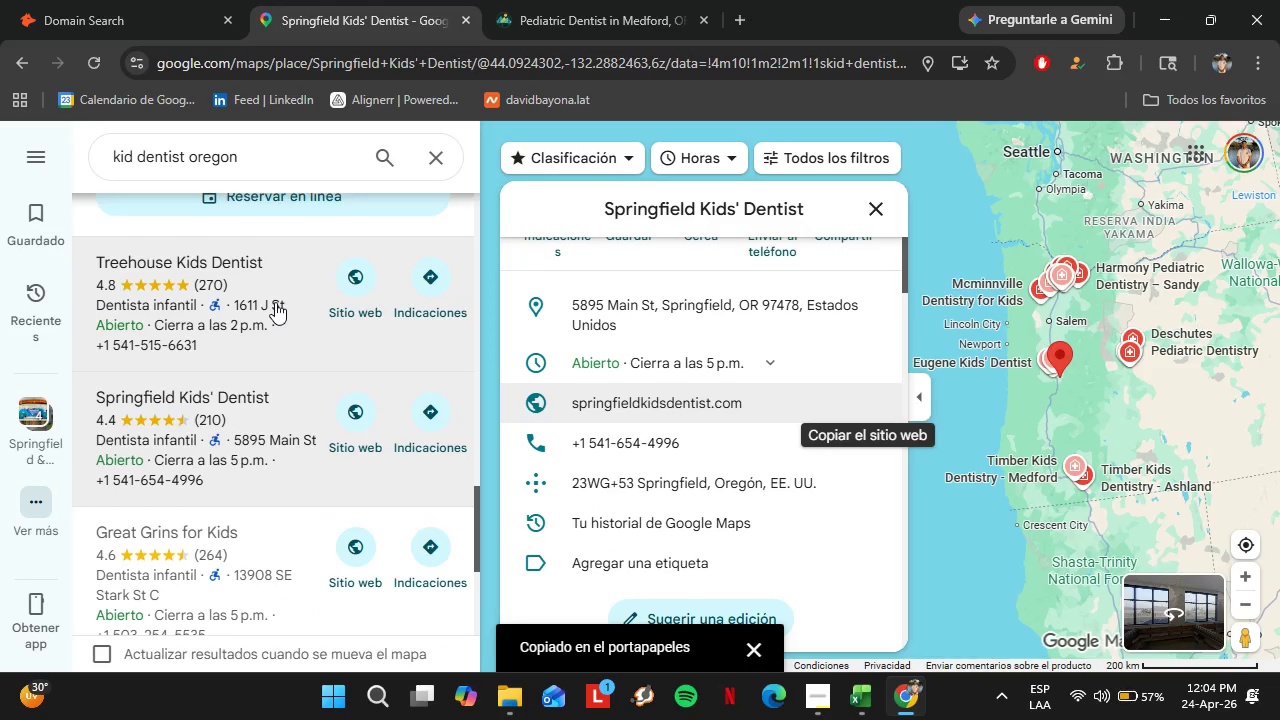 
scroll: coordinate [275, 302], scroll_direction: down, amount: 2.0
 